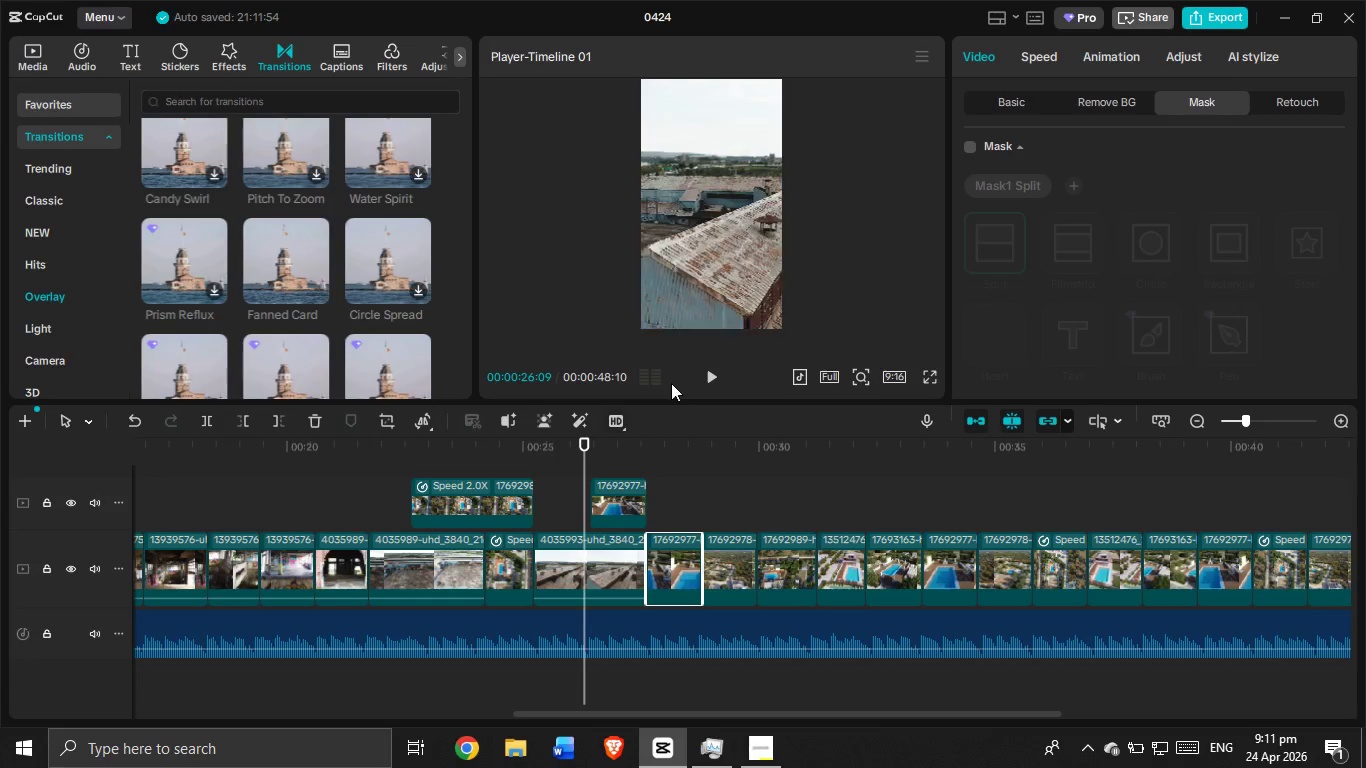 
left_click([706, 374])
 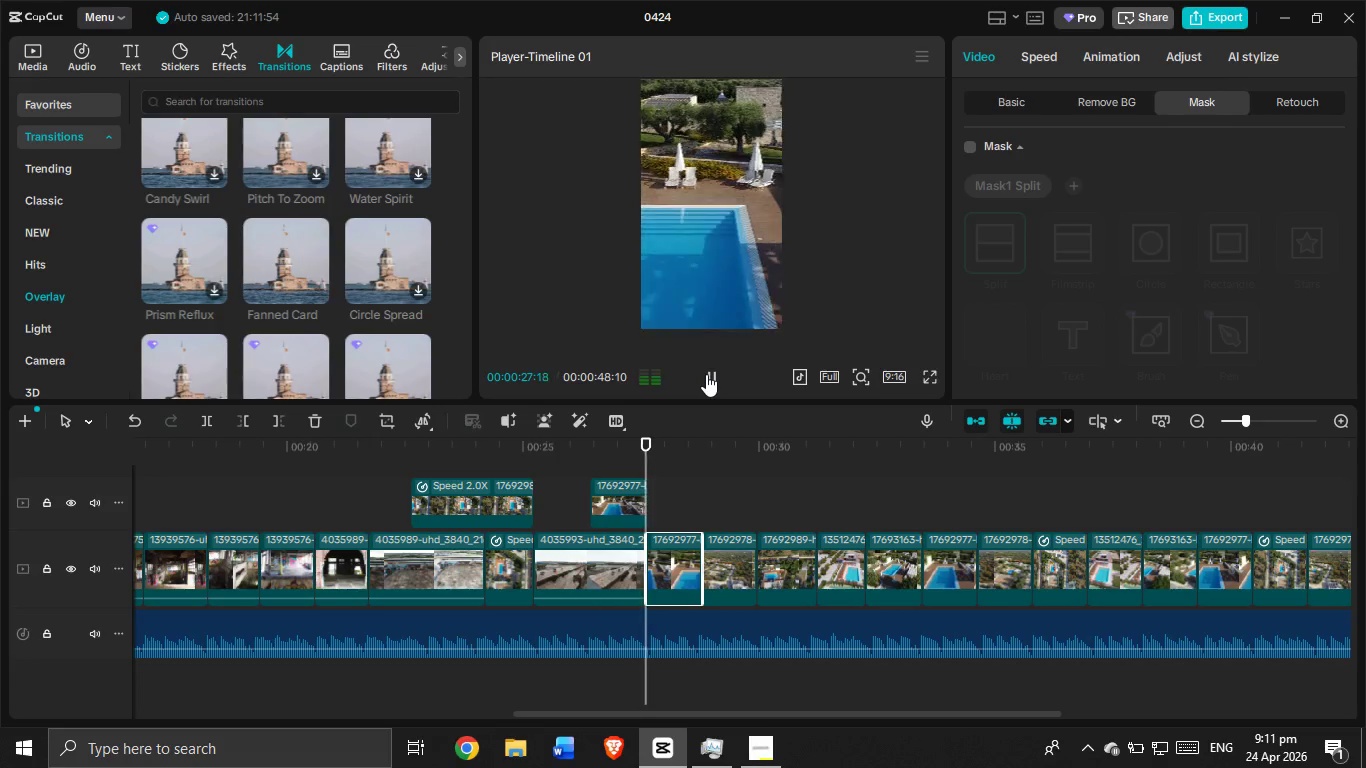 
left_click([706, 374])
 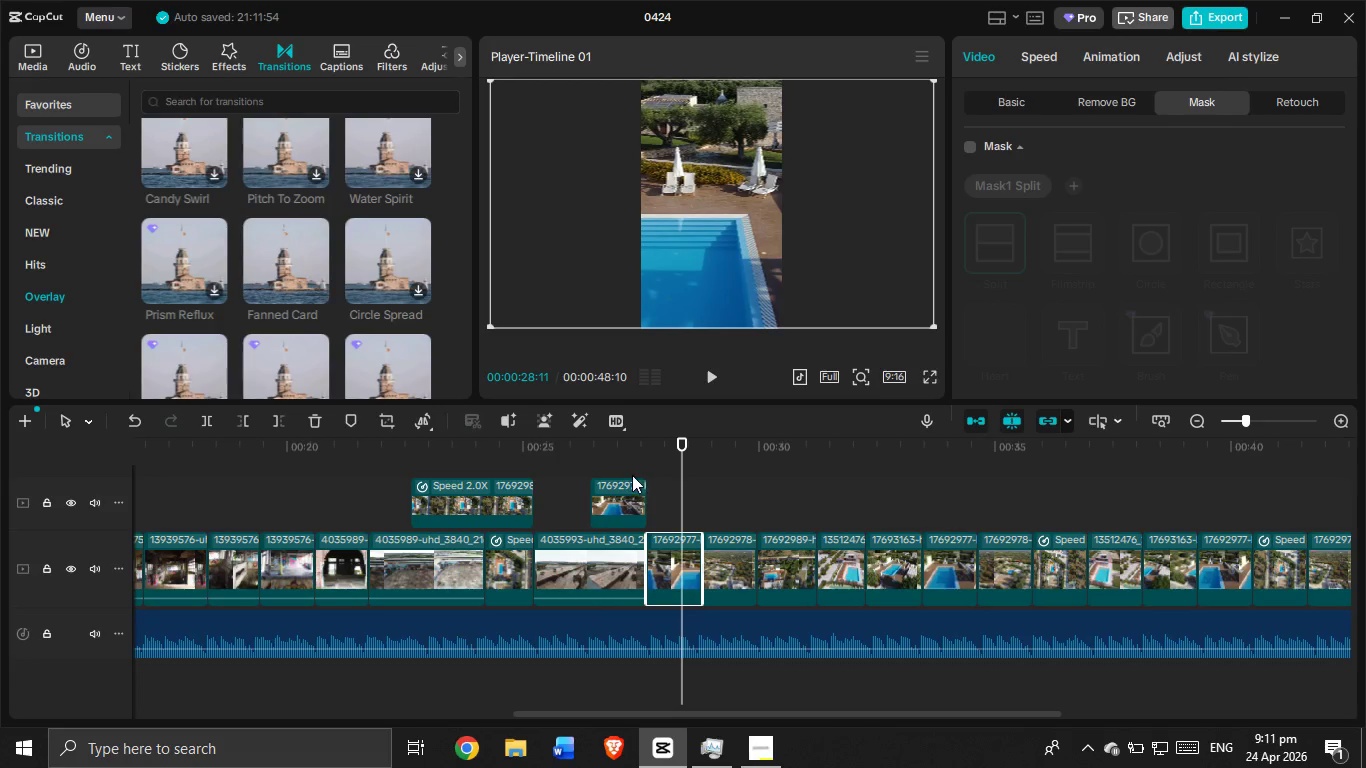 
left_click([621, 503])
 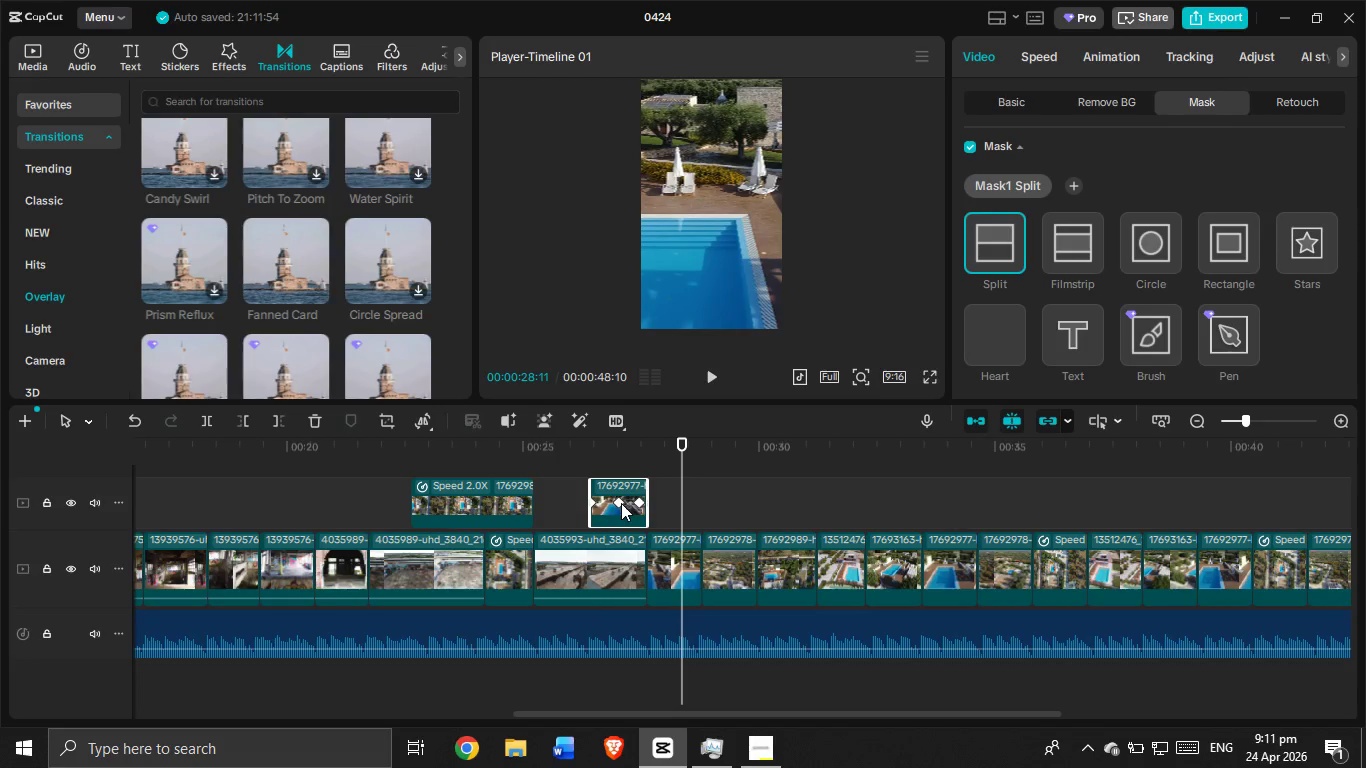 
key(Backspace)
 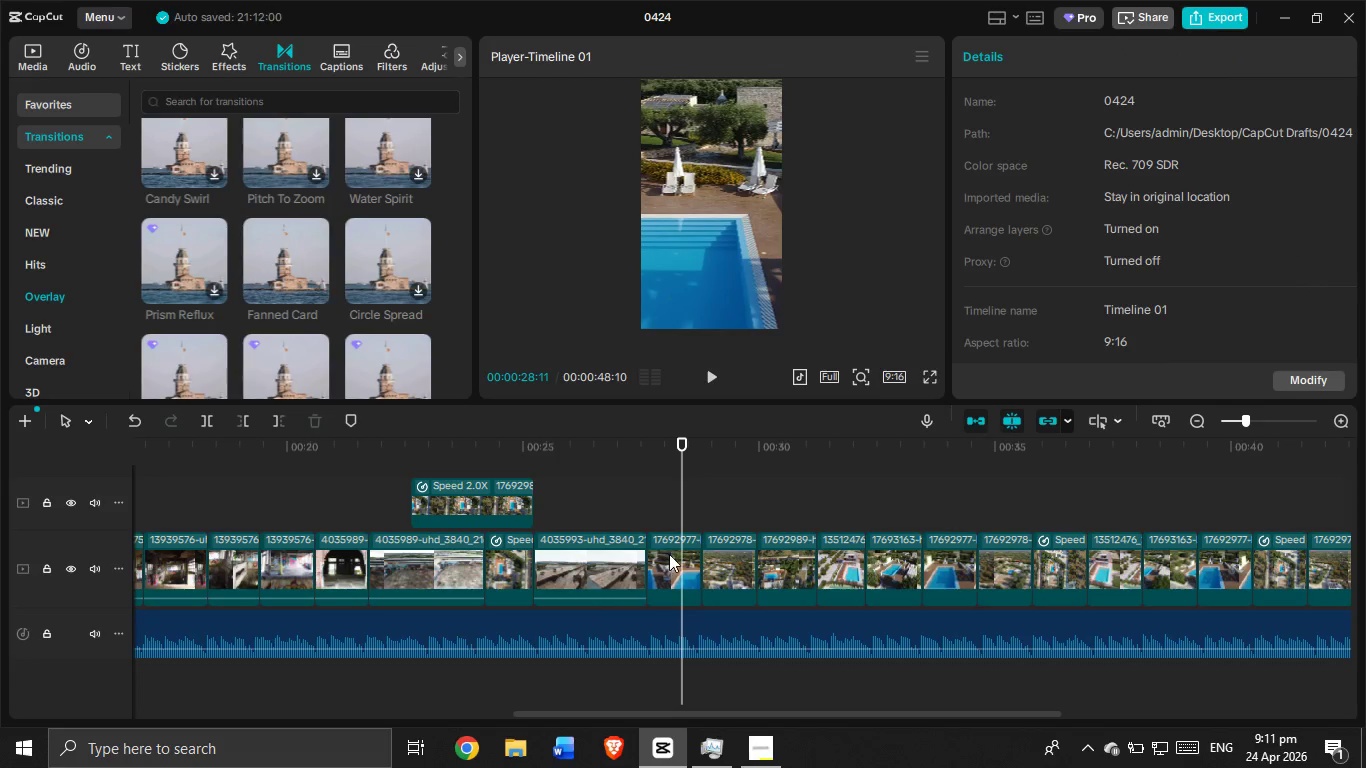 
left_click([670, 554])
 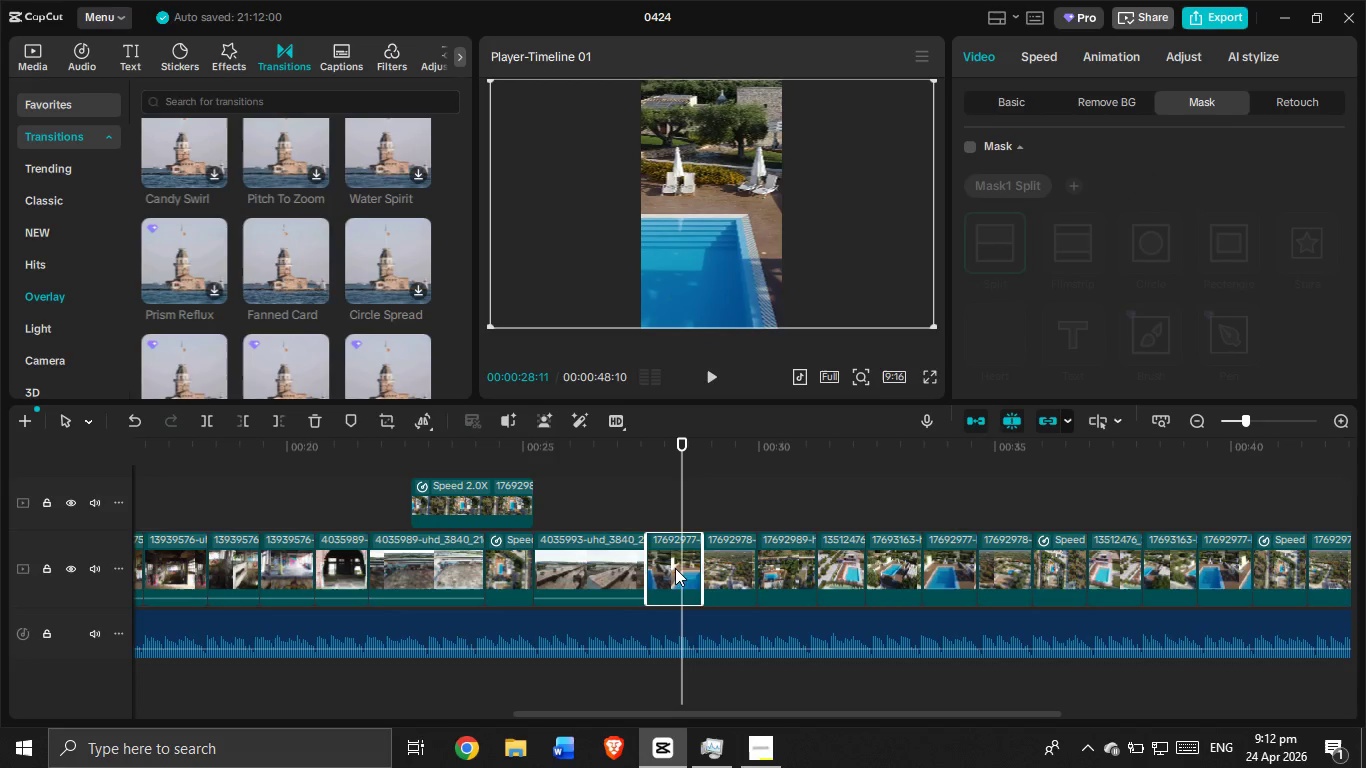 
left_click_drag(start_coordinate=[675, 568], to_coordinate=[621, 496])
 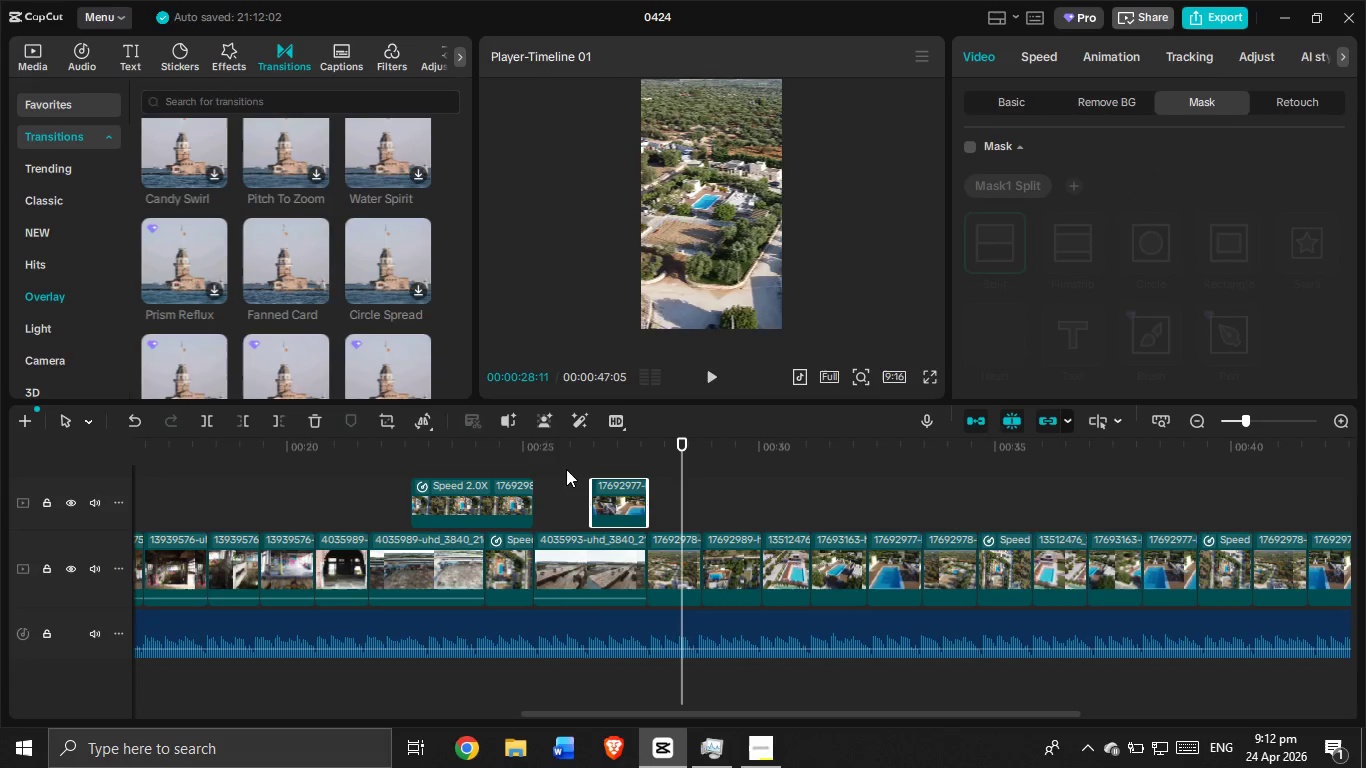 
left_click([551, 465])
 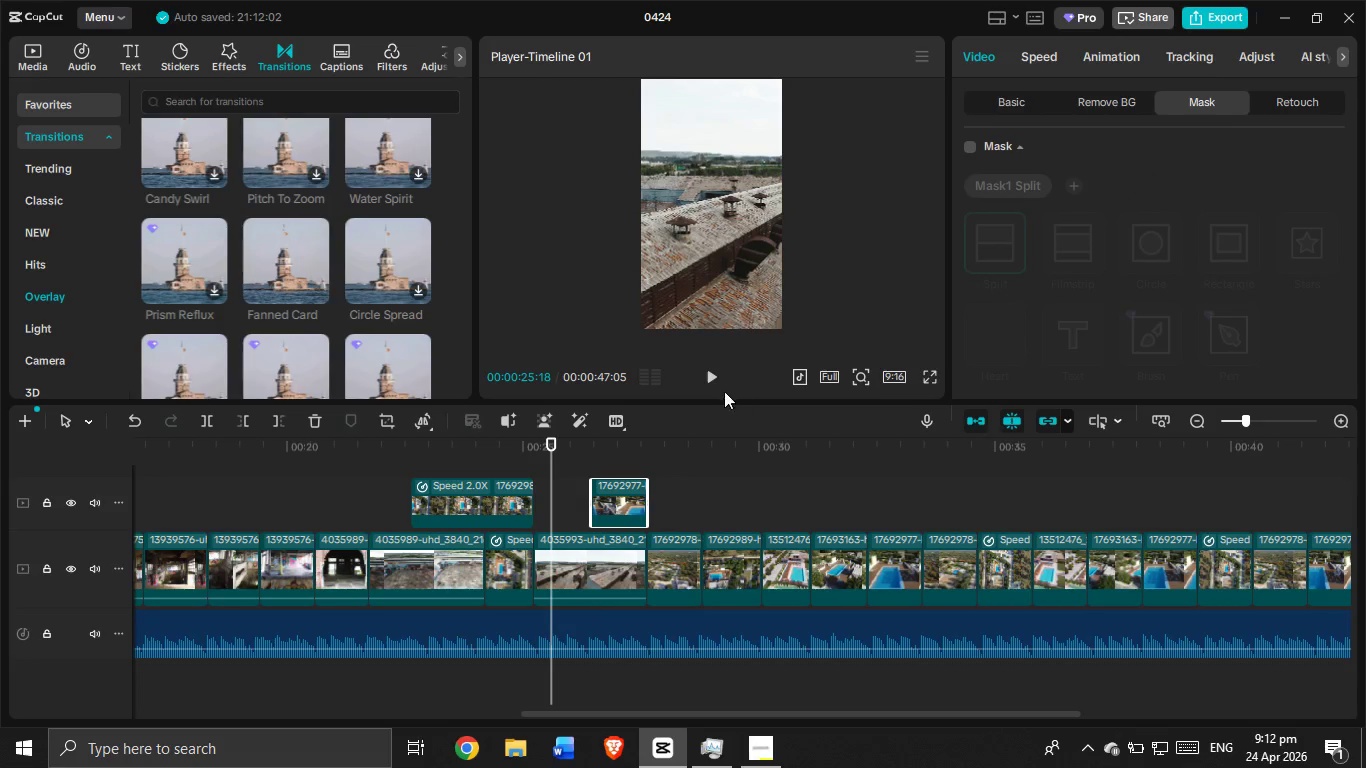 
left_click([710, 364])
 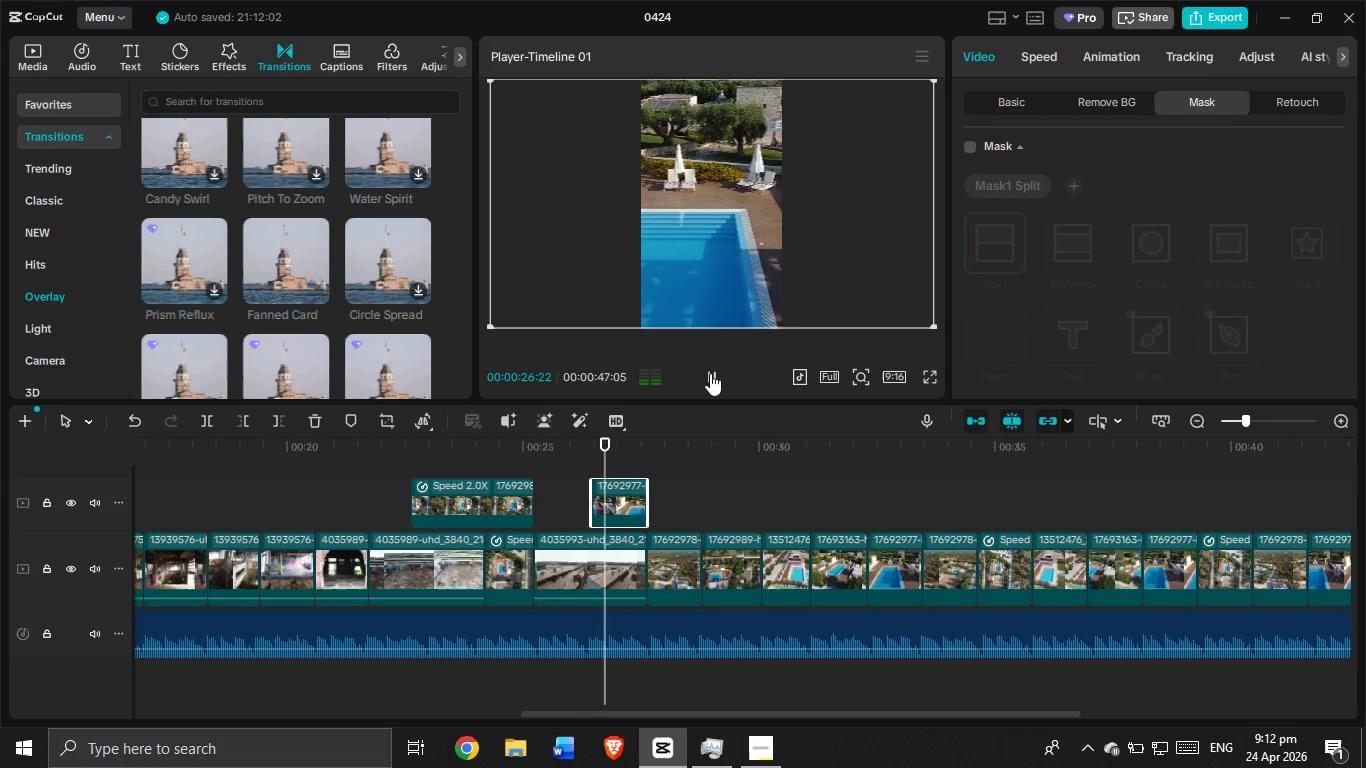 
left_click([632, 486])
 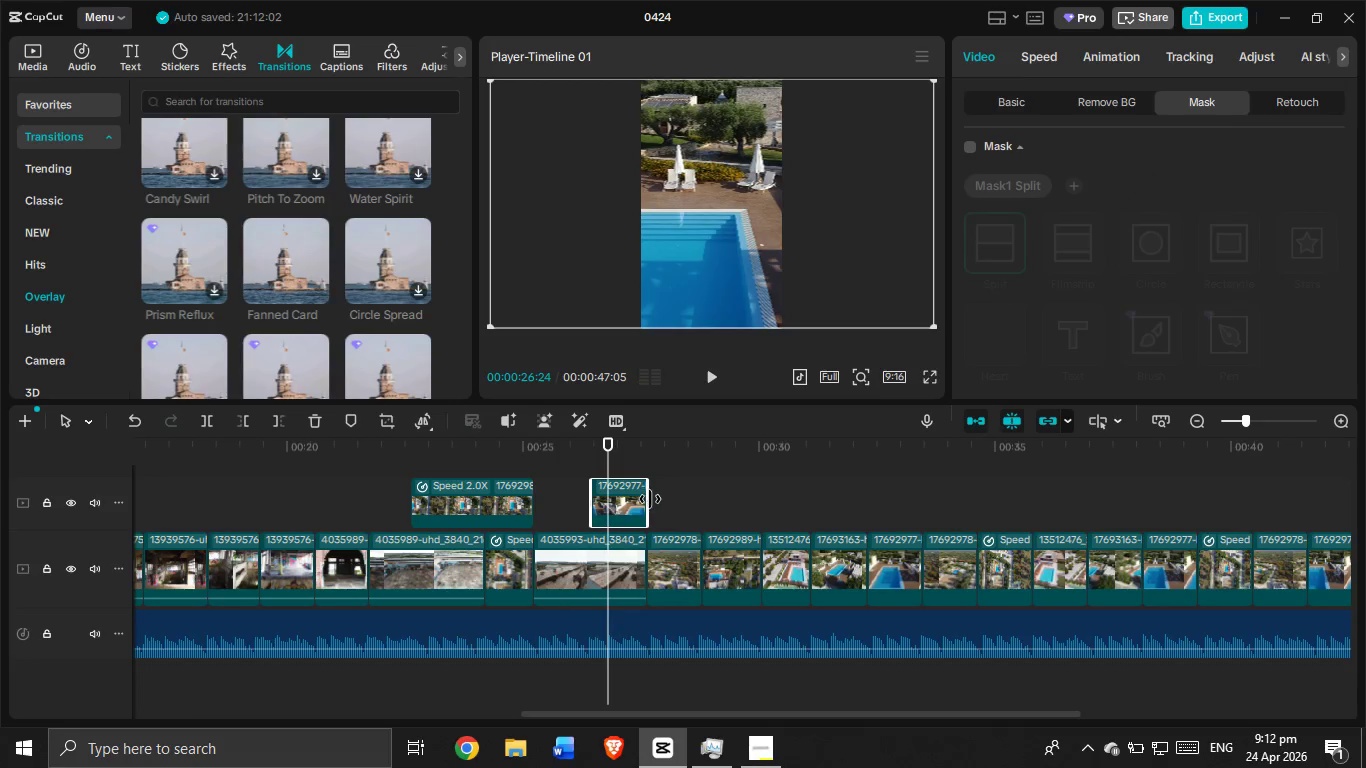 
left_click_drag(start_coordinate=[650, 499], to_coordinate=[699, 501])
 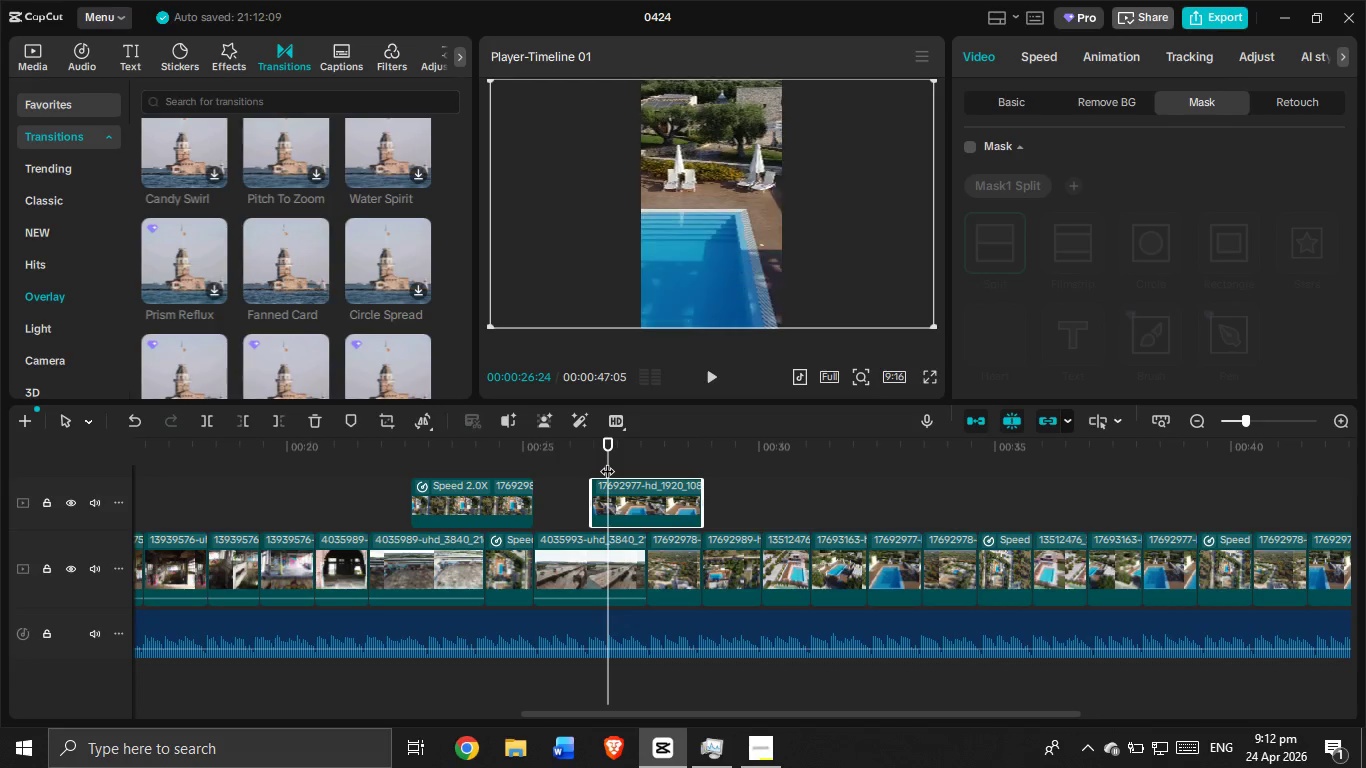 
left_click_drag(start_coordinate=[607, 461], to_coordinate=[591, 465])
 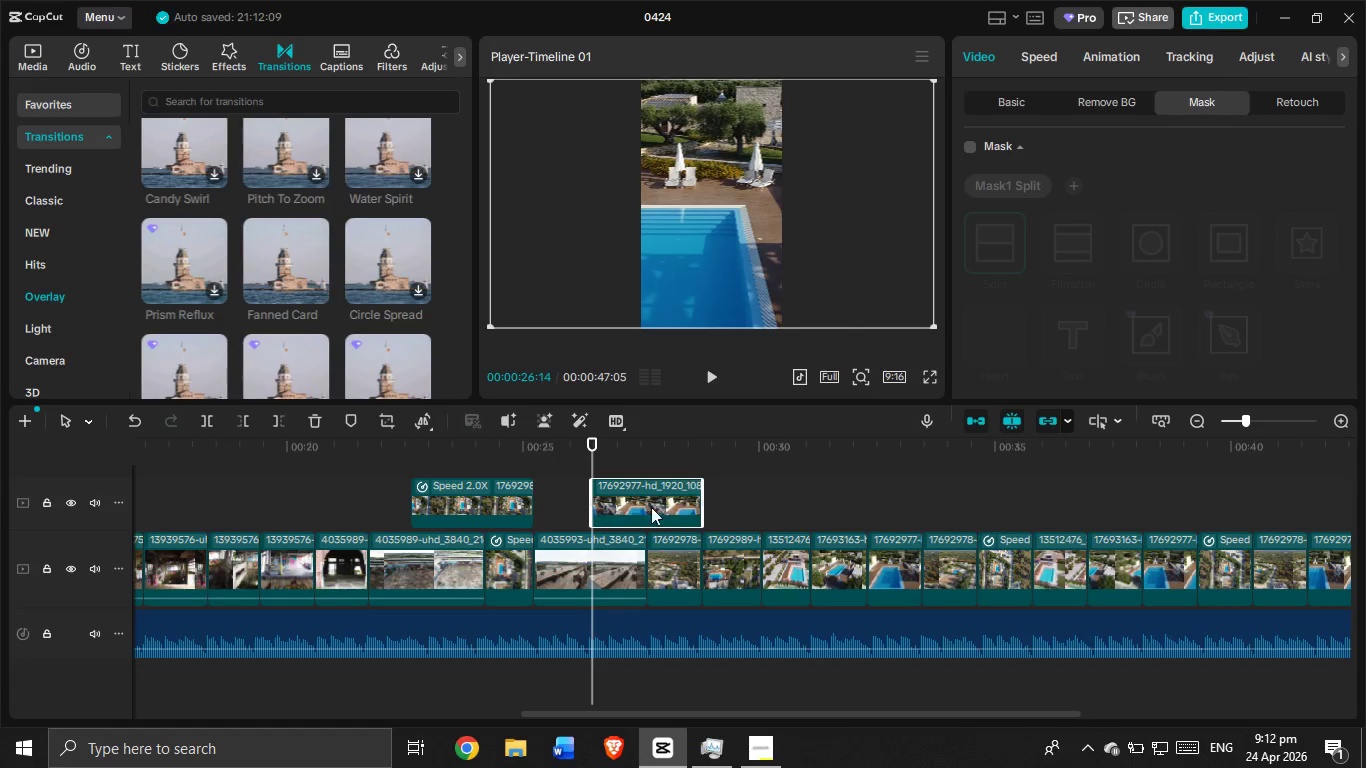 
left_click_drag(start_coordinate=[652, 498], to_coordinate=[659, 490])
 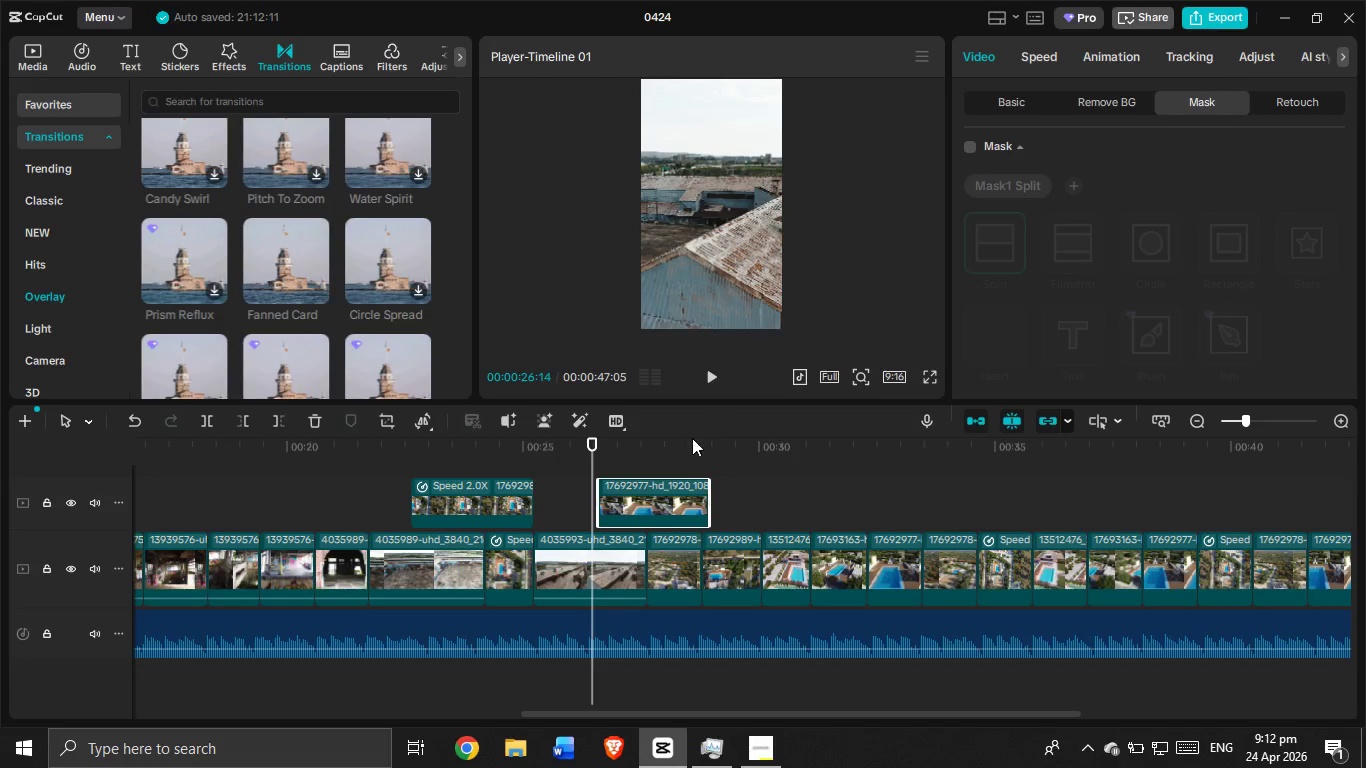 
left_click_drag(start_coordinate=[665, 492], to_coordinate=[657, 492])
 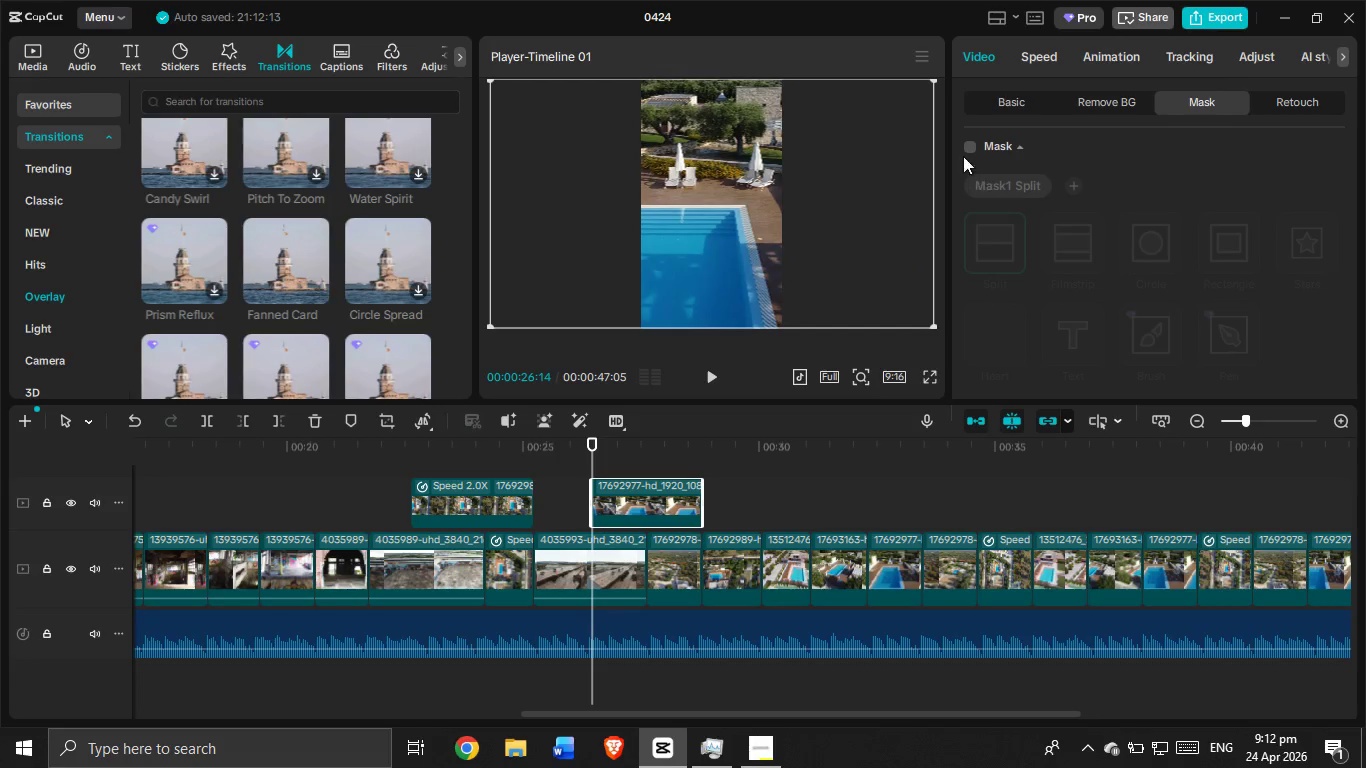 
left_click([967, 144])
 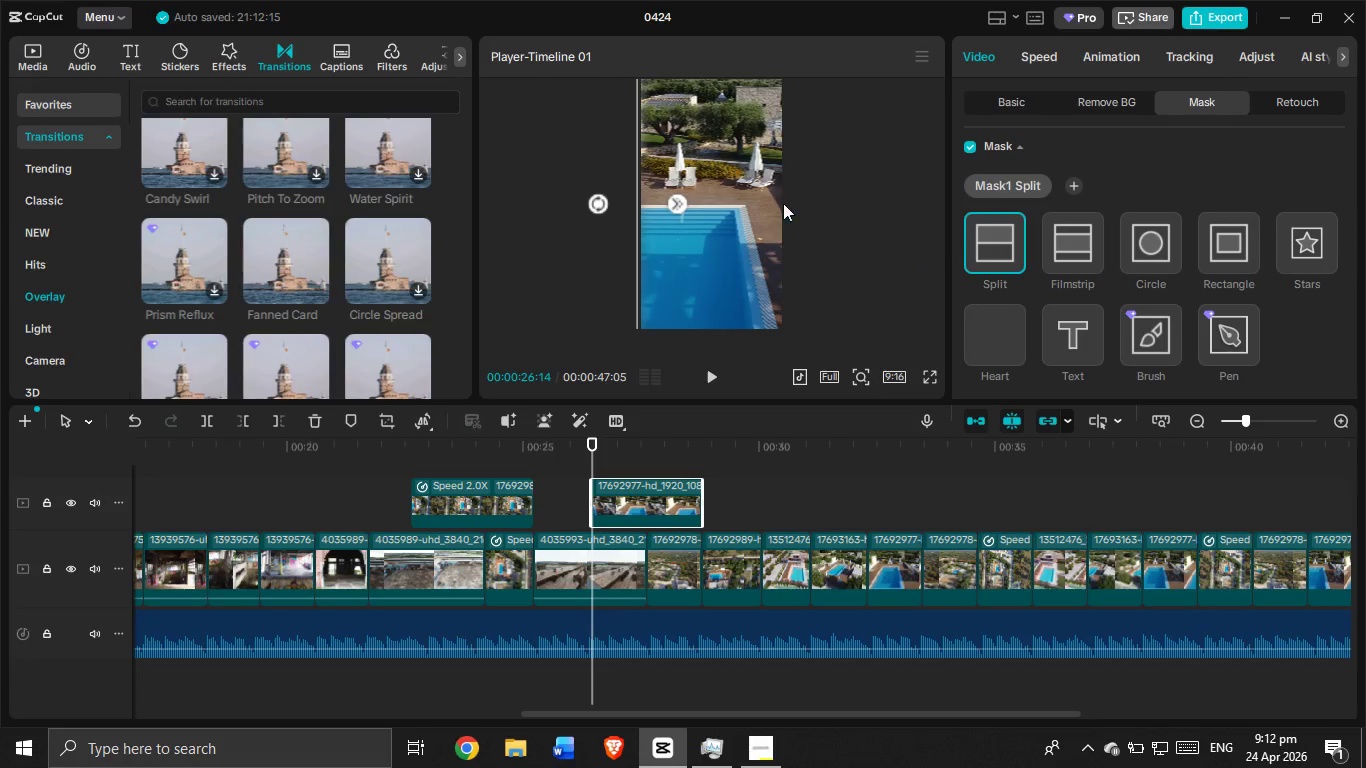 
left_click_drag(start_coordinate=[700, 251], to_coordinate=[730, 259])
 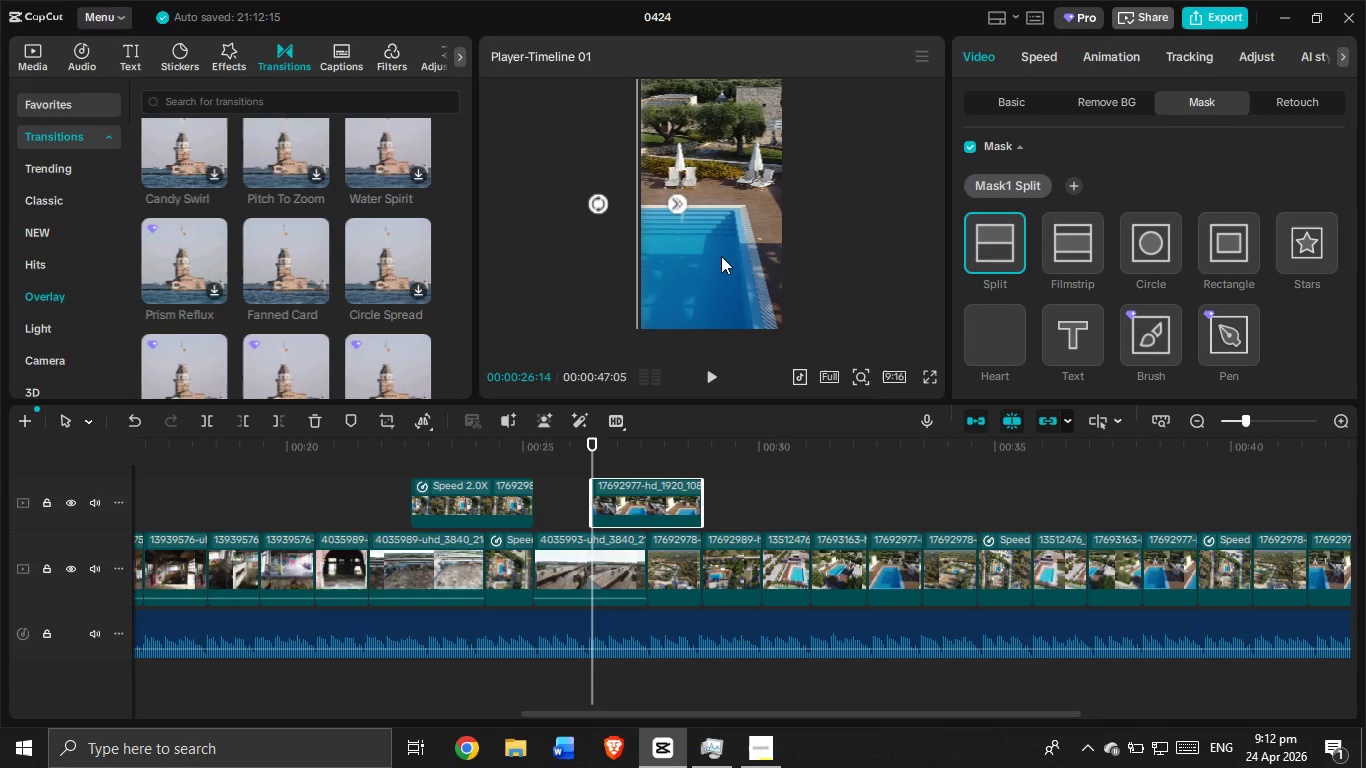 
left_click_drag(start_coordinate=[748, 254], to_coordinate=[664, 247])
 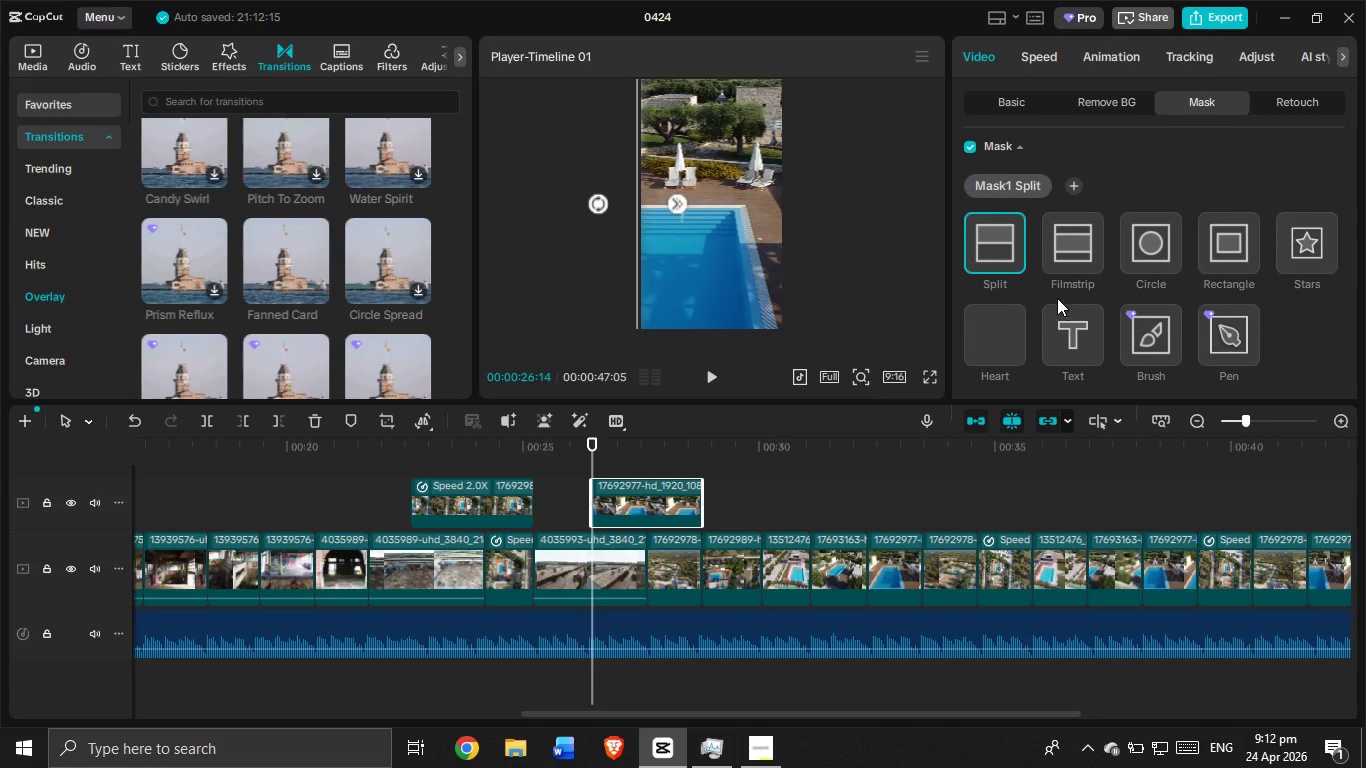 
scroll: coordinate [1116, 295], scroll_direction: down, amount: 6.0
 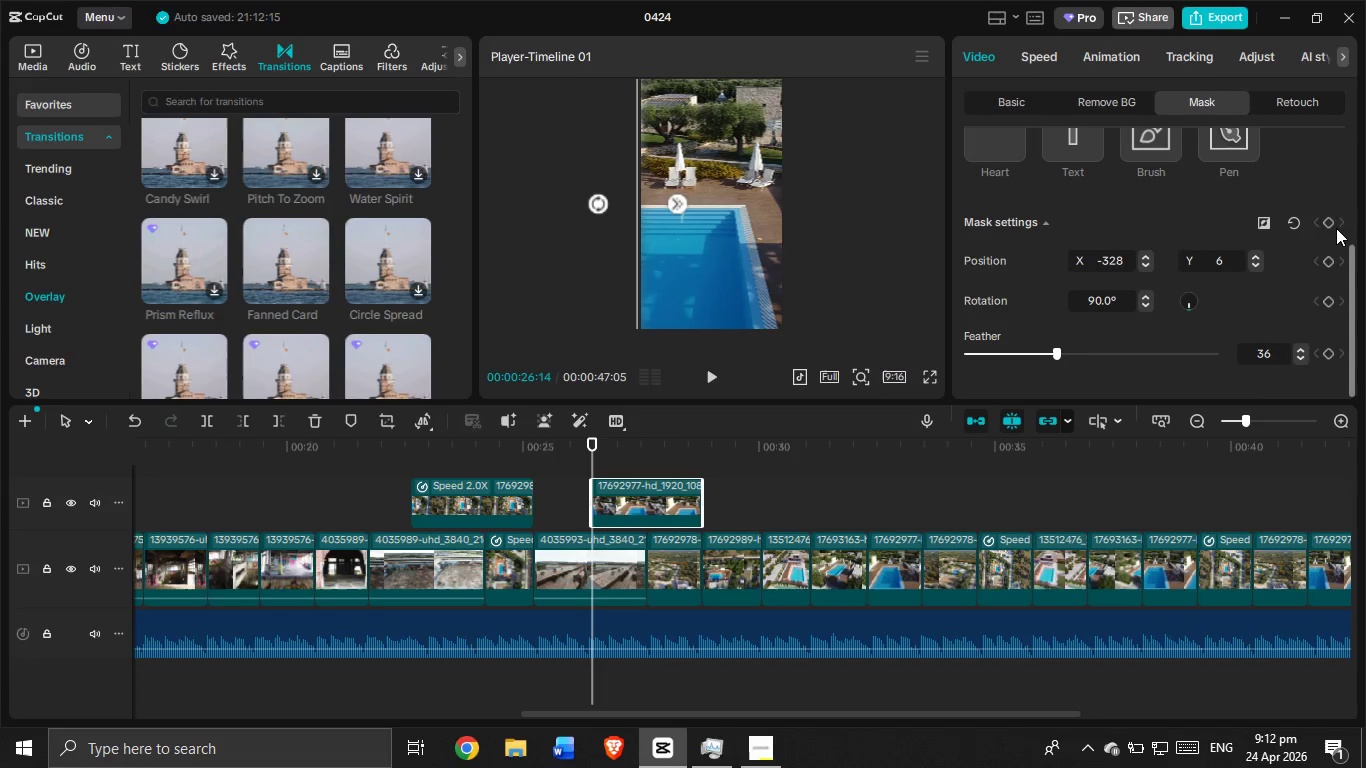 
left_click([1332, 221])
 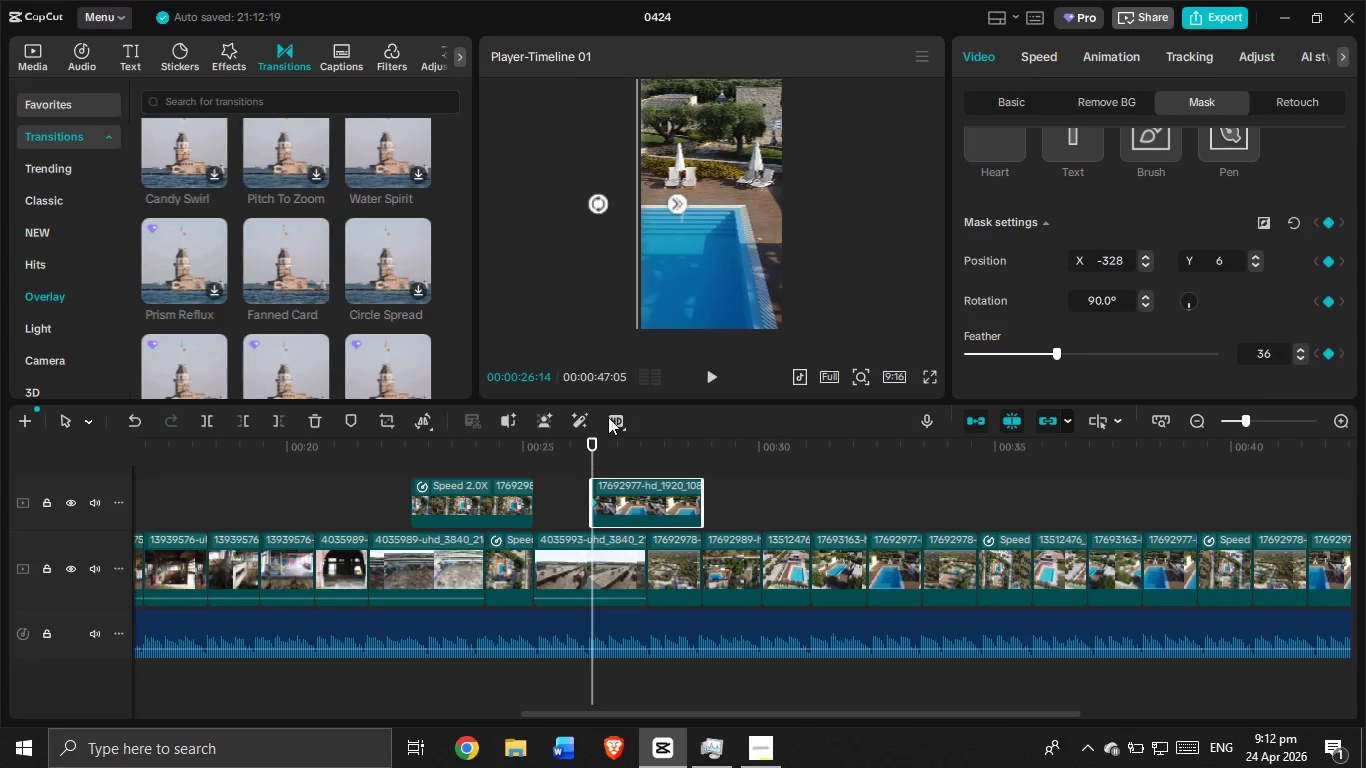 
left_click_drag(start_coordinate=[690, 239], to_coordinate=[744, 247])
 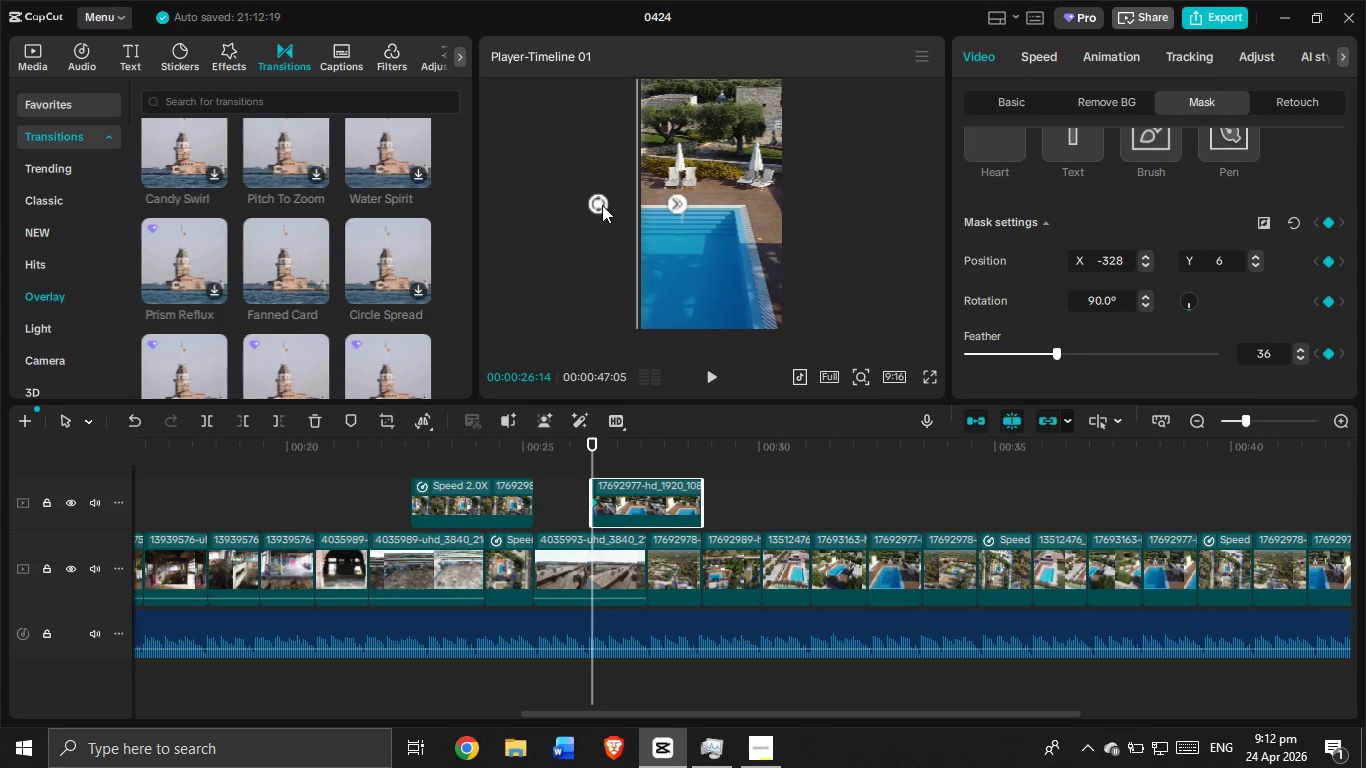 
left_click_drag(start_coordinate=[602, 205], to_coordinate=[725, 210])
 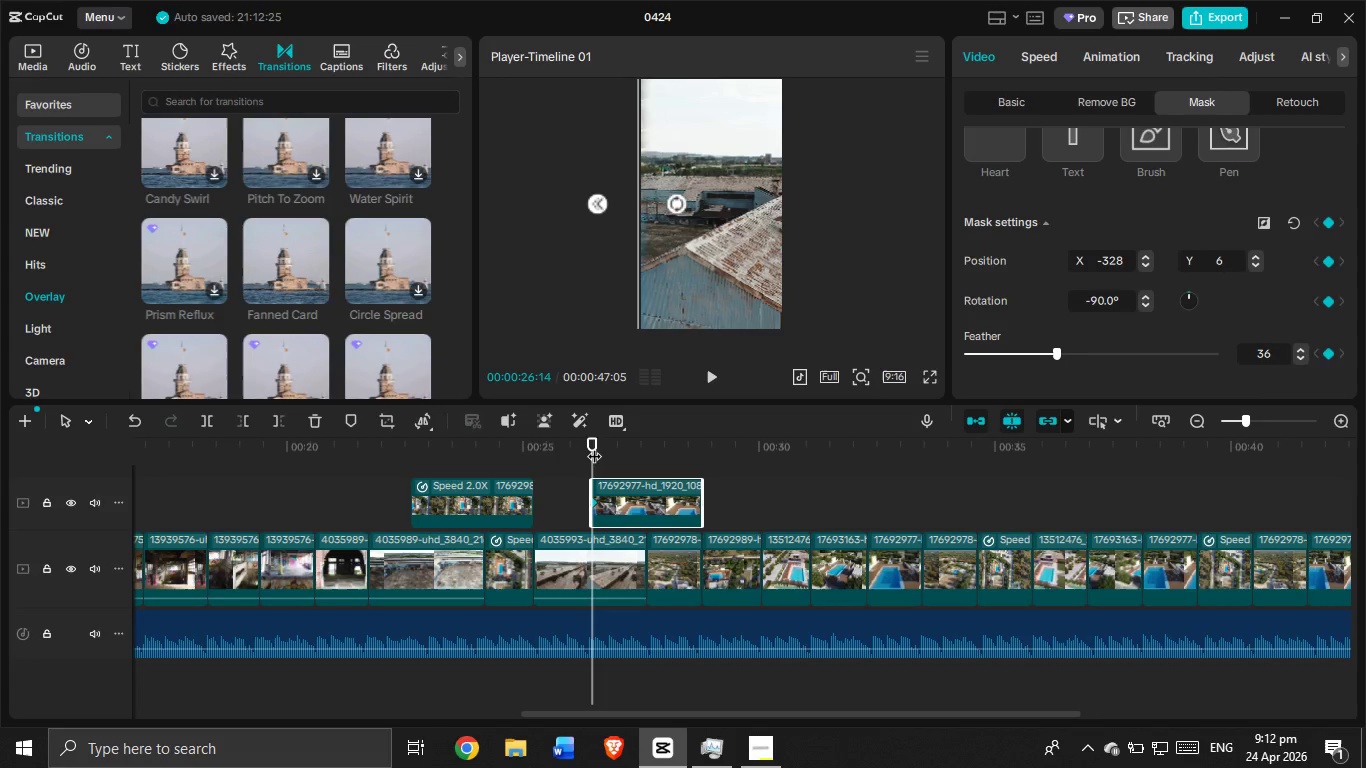 
left_click_drag(start_coordinate=[594, 446], to_coordinate=[620, 451])
 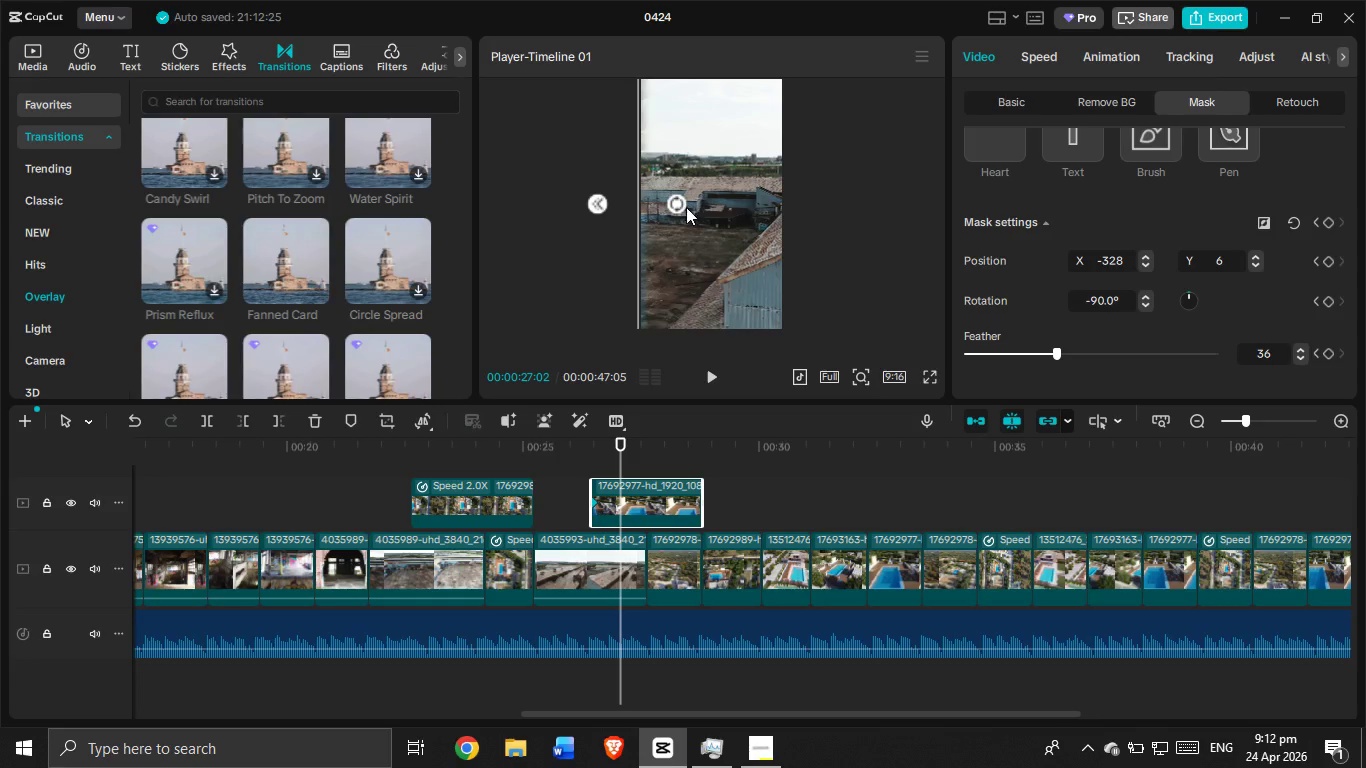 
left_click_drag(start_coordinate=[681, 202], to_coordinate=[648, 347])
 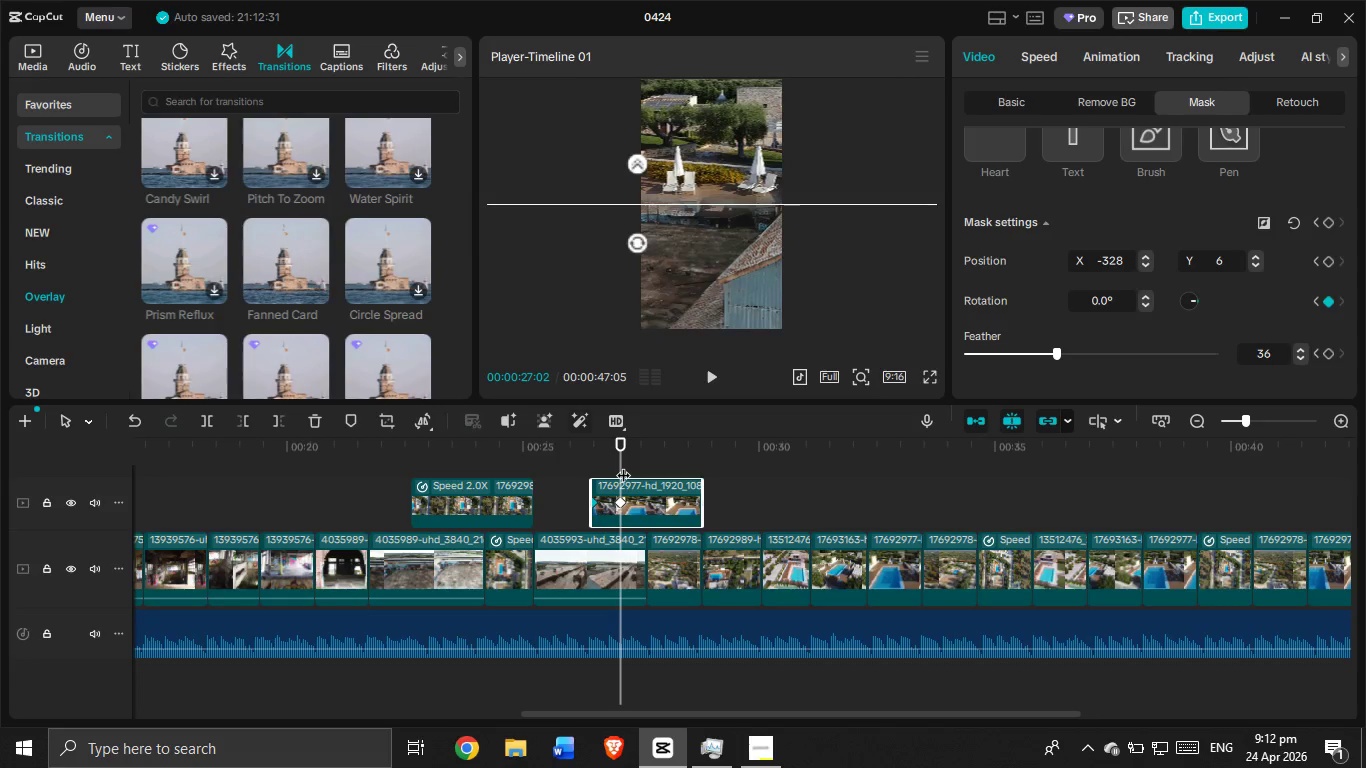 
left_click_drag(start_coordinate=[622, 464], to_coordinate=[648, 456])
 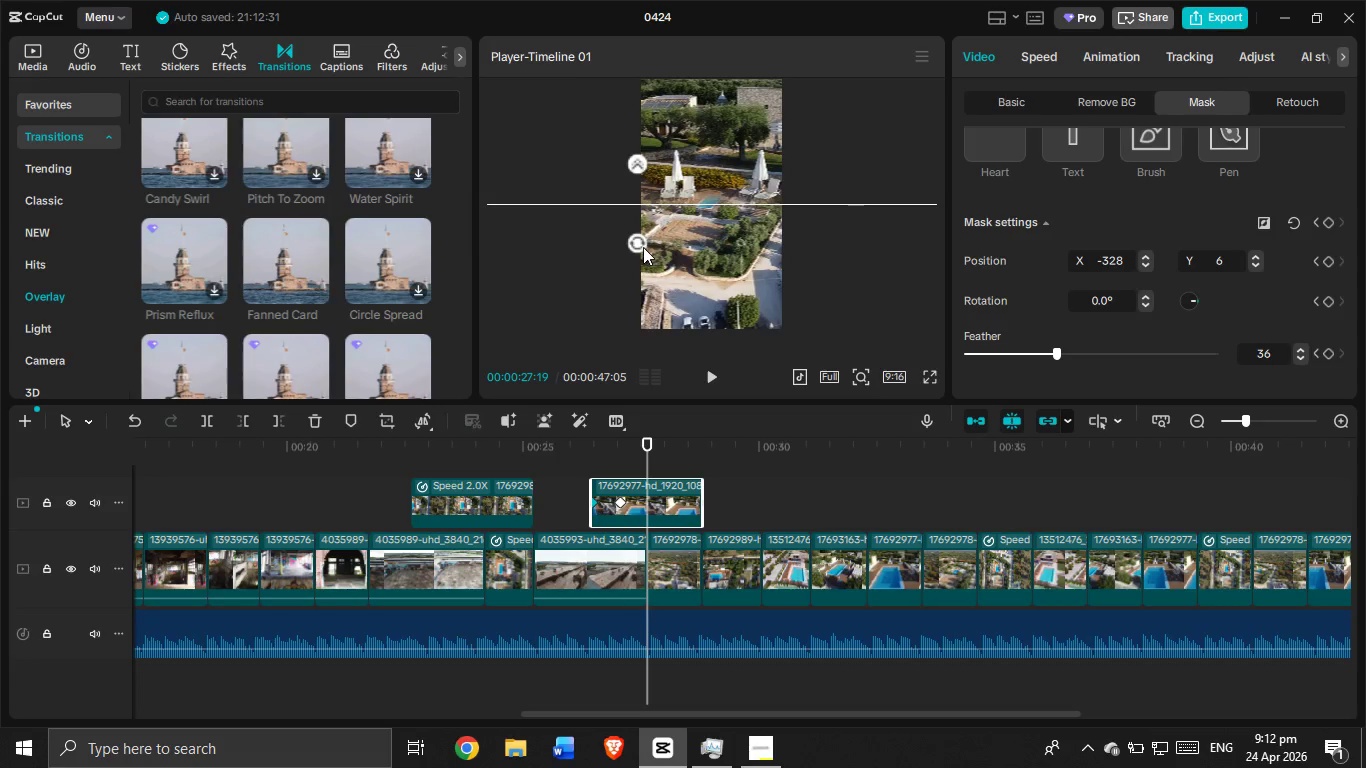 
left_click_drag(start_coordinate=[639, 241], to_coordinate=[579, 216])
 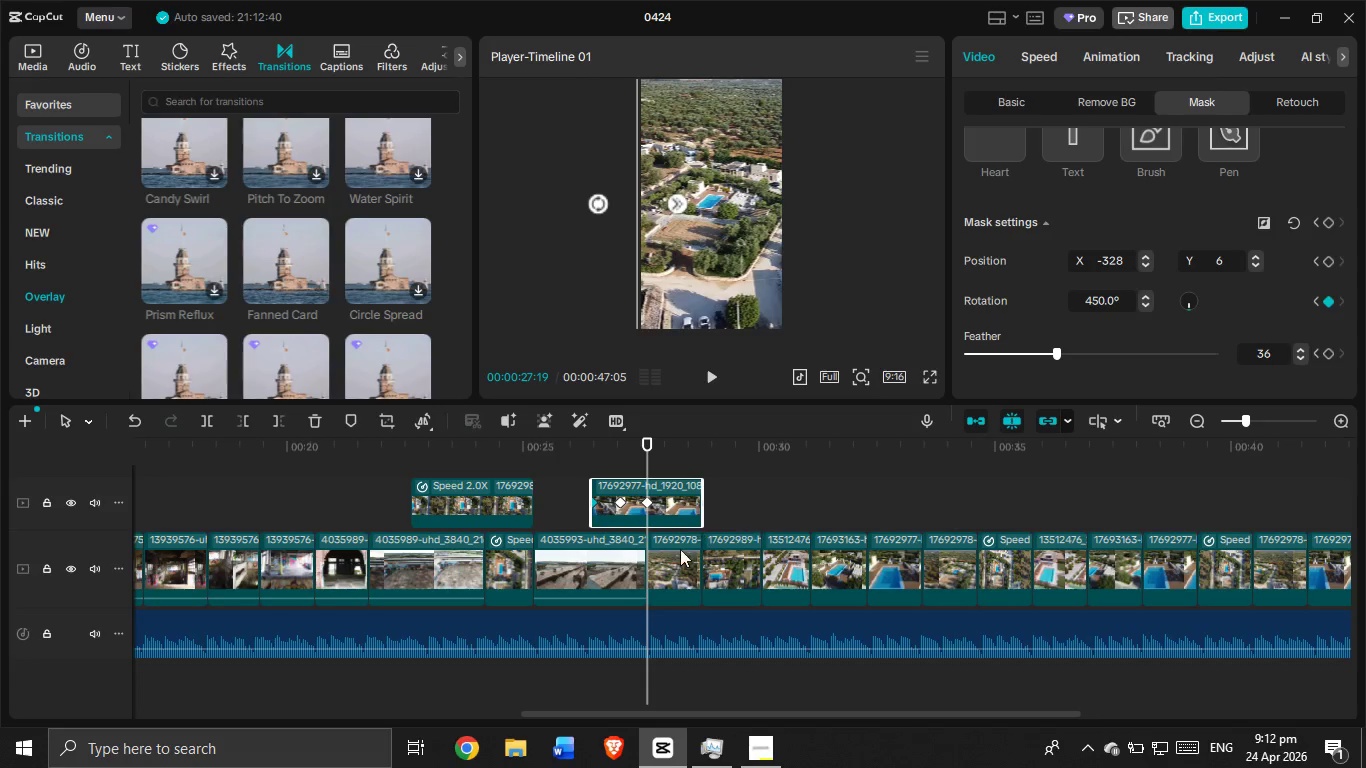 
left_click([677, 557])
 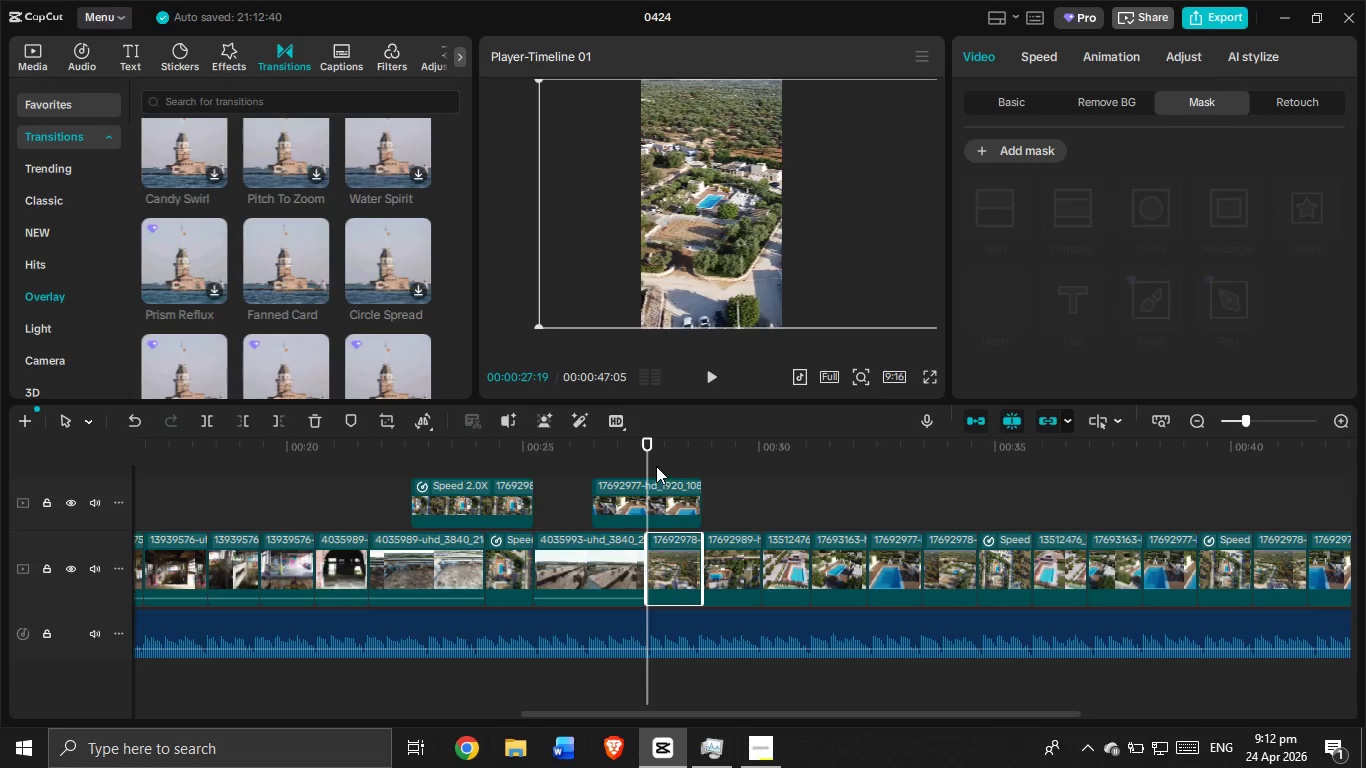 
left_click_drag(start_coordinate=[649, 456], to_coordinate=[527, 438])
 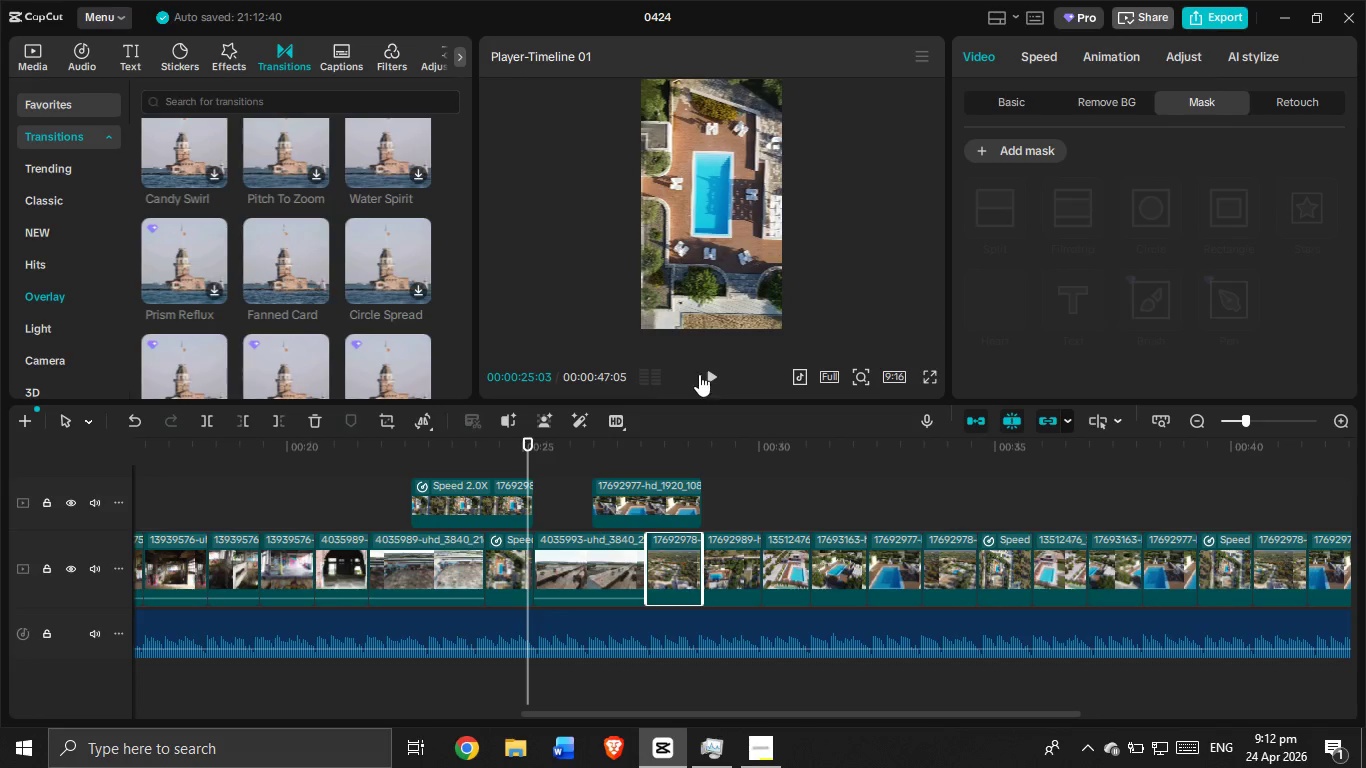 
left_click([701, 374])
 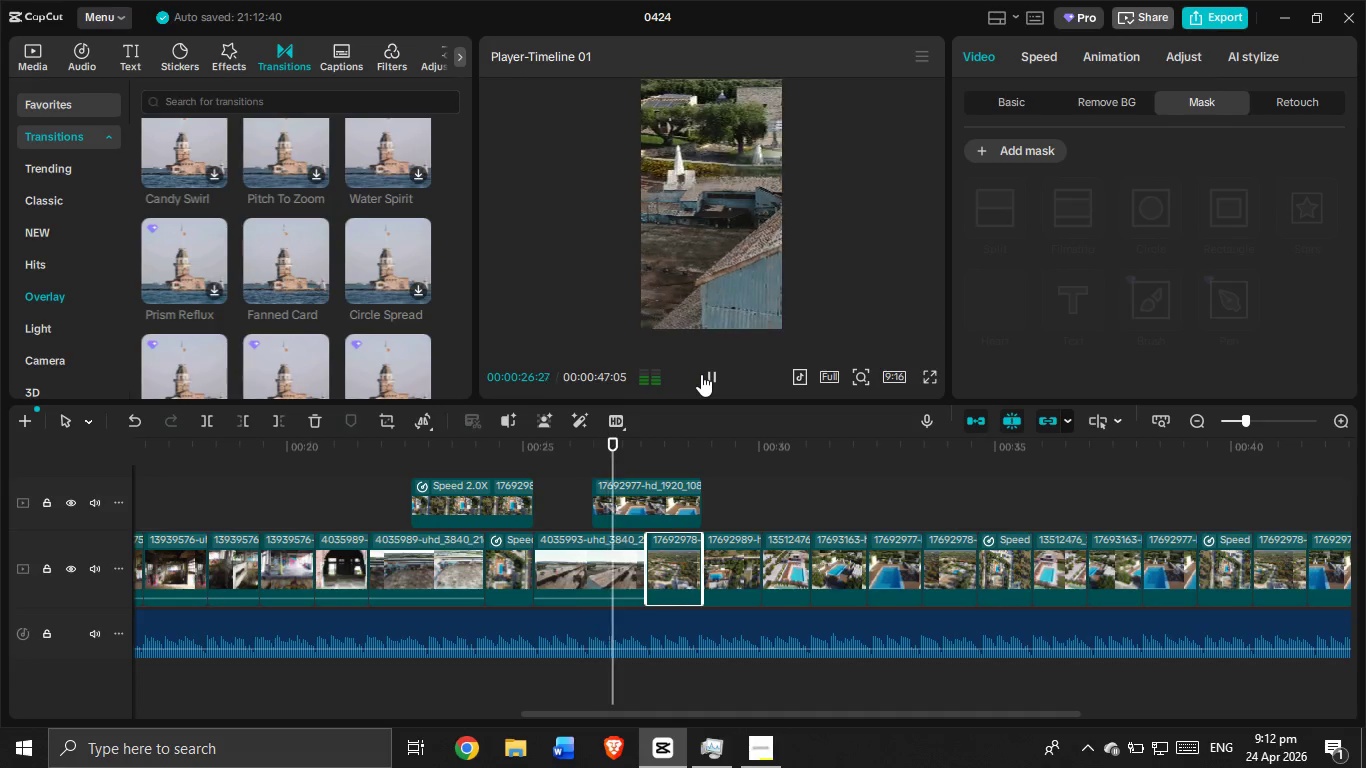 
left_click([701, 374])
 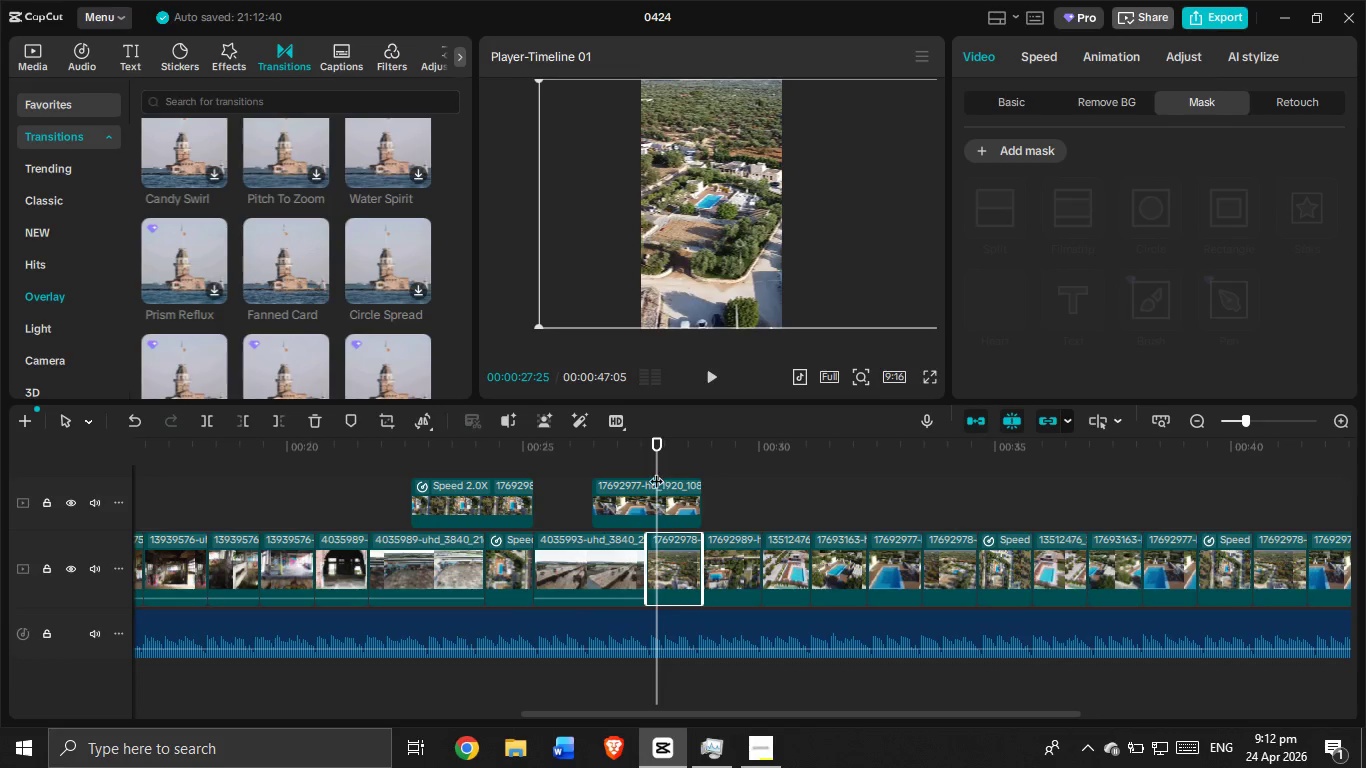 
left_click_drag(start_coordinate=[655, 467], to_coordinate=[645, 468])
 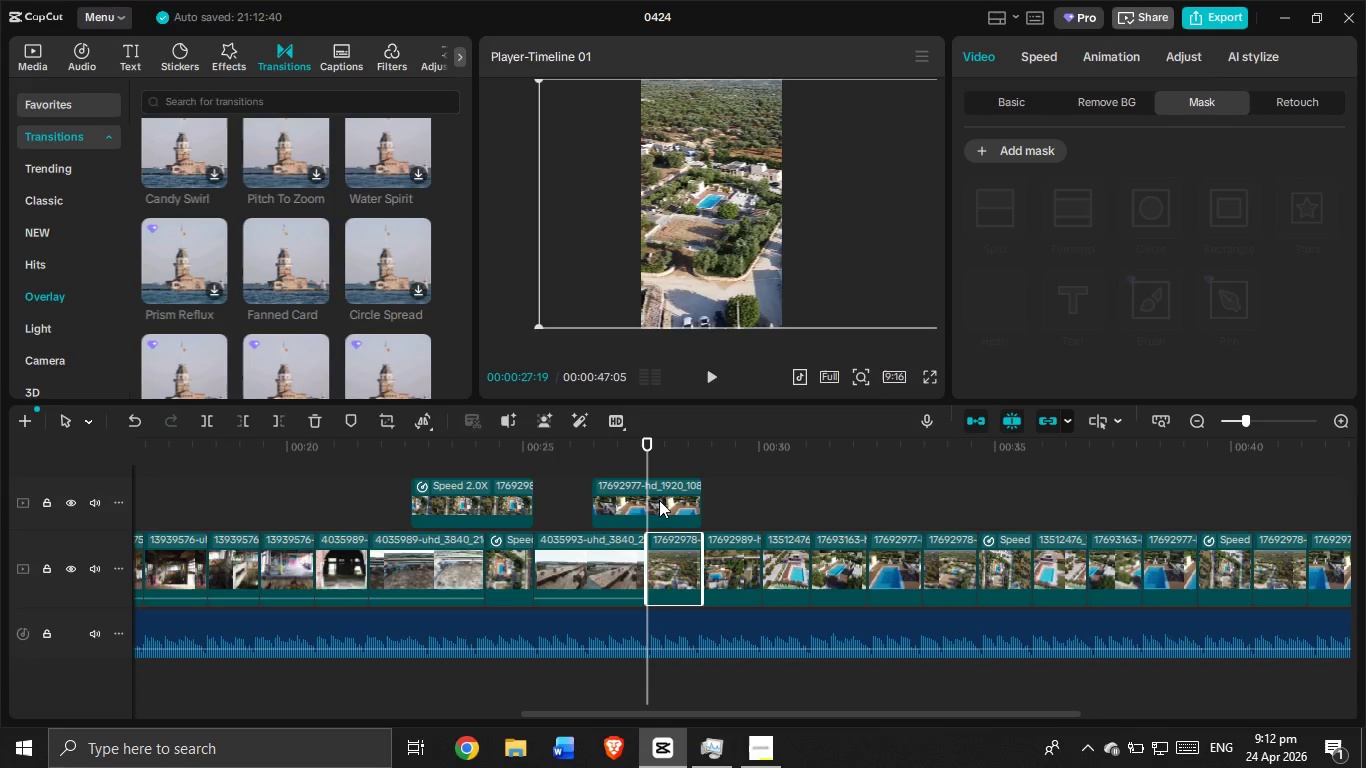 
left_click([661, 506])
 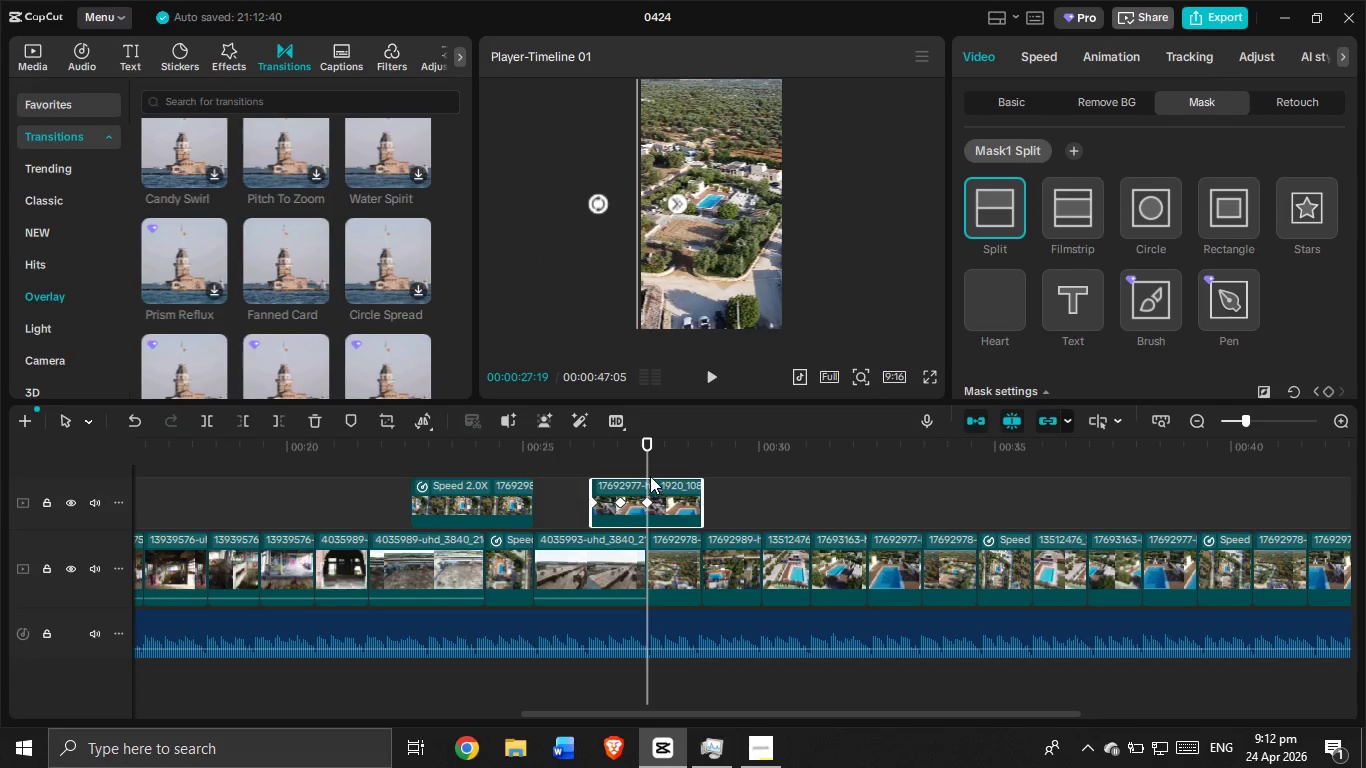 
left_click([645, 505])
 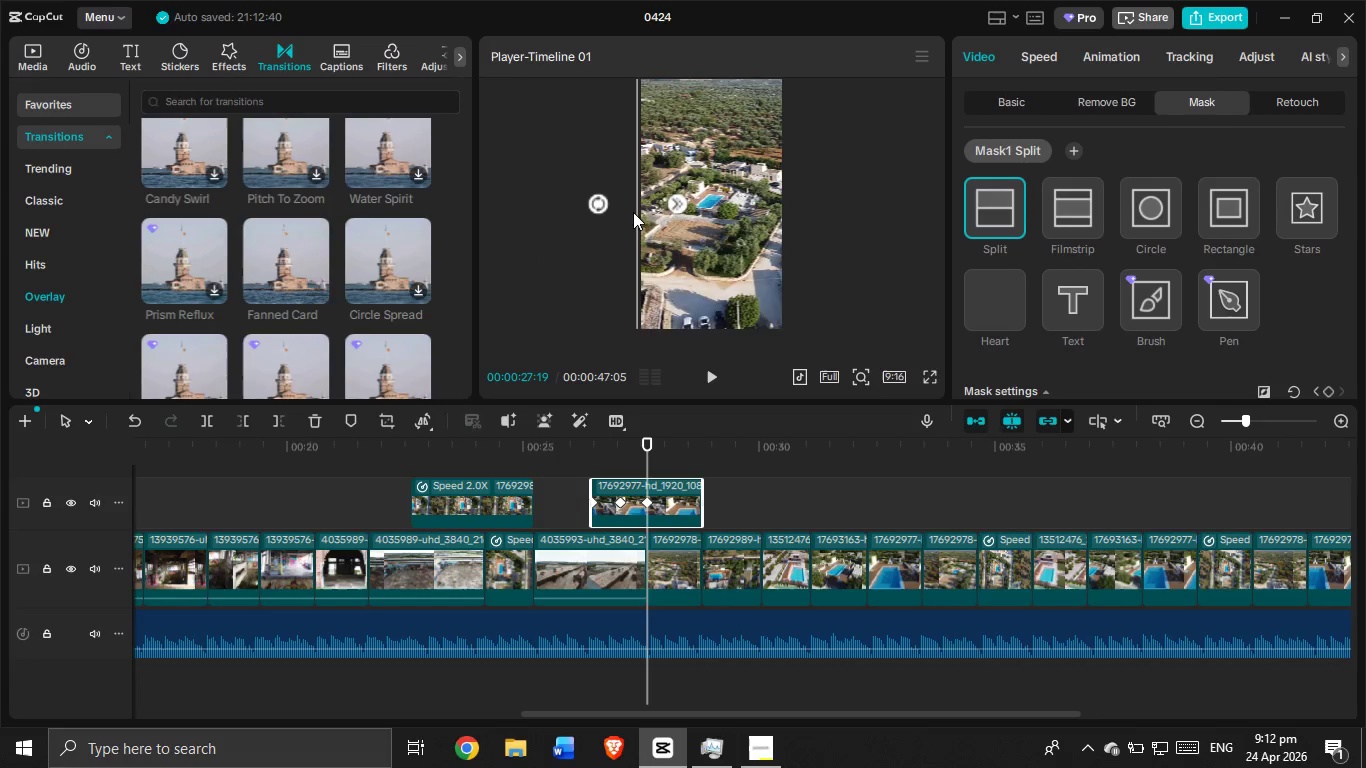 
left_click_drag(start_coordinate=[601, 200], to_coordinate=[610, 202])
 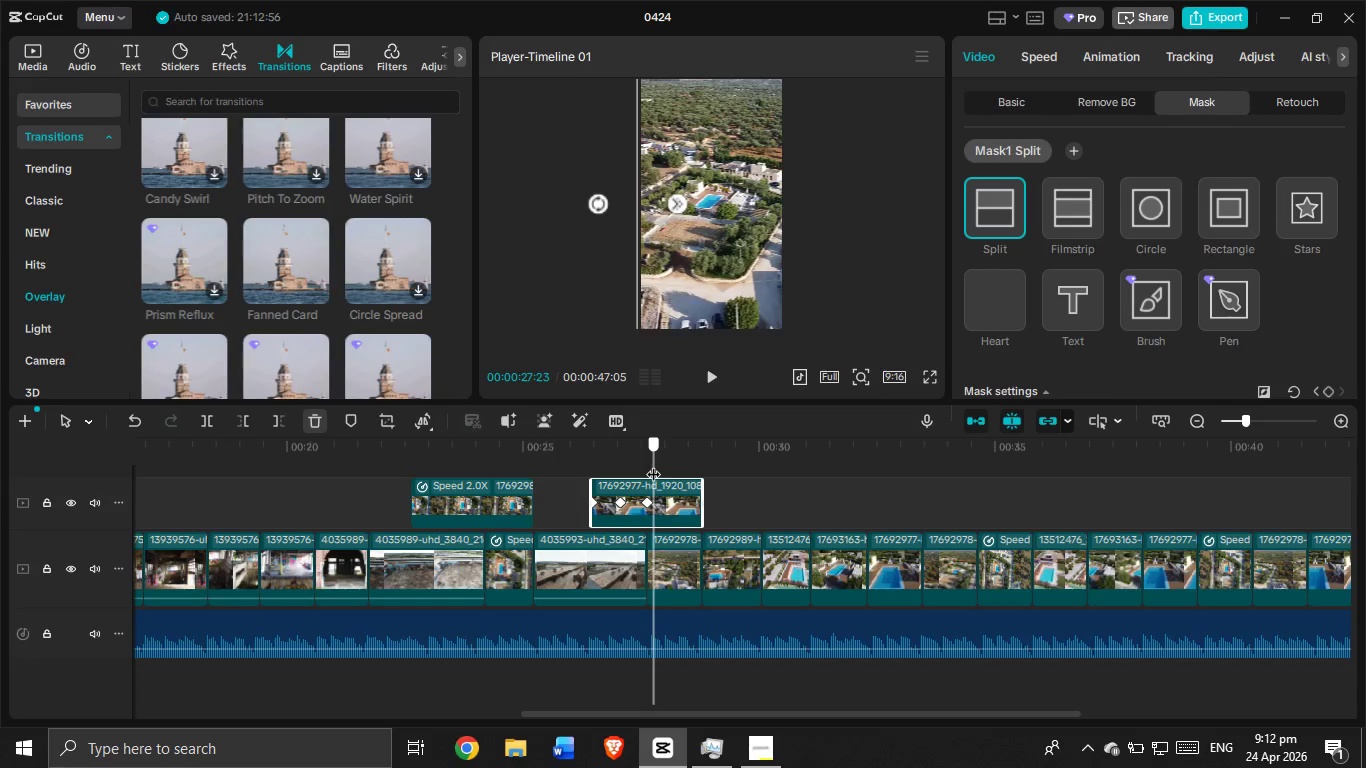 
wait(5.09)
 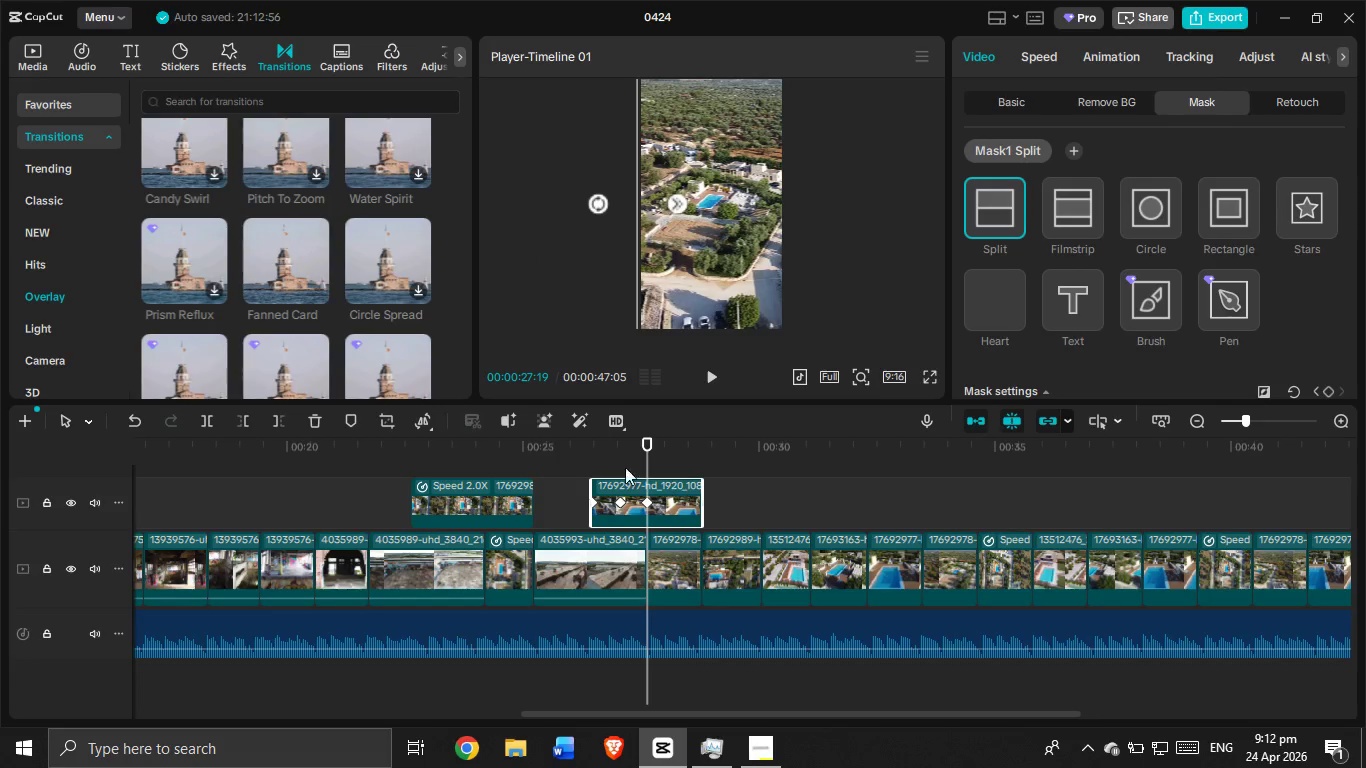 
left_click([215, 419])
 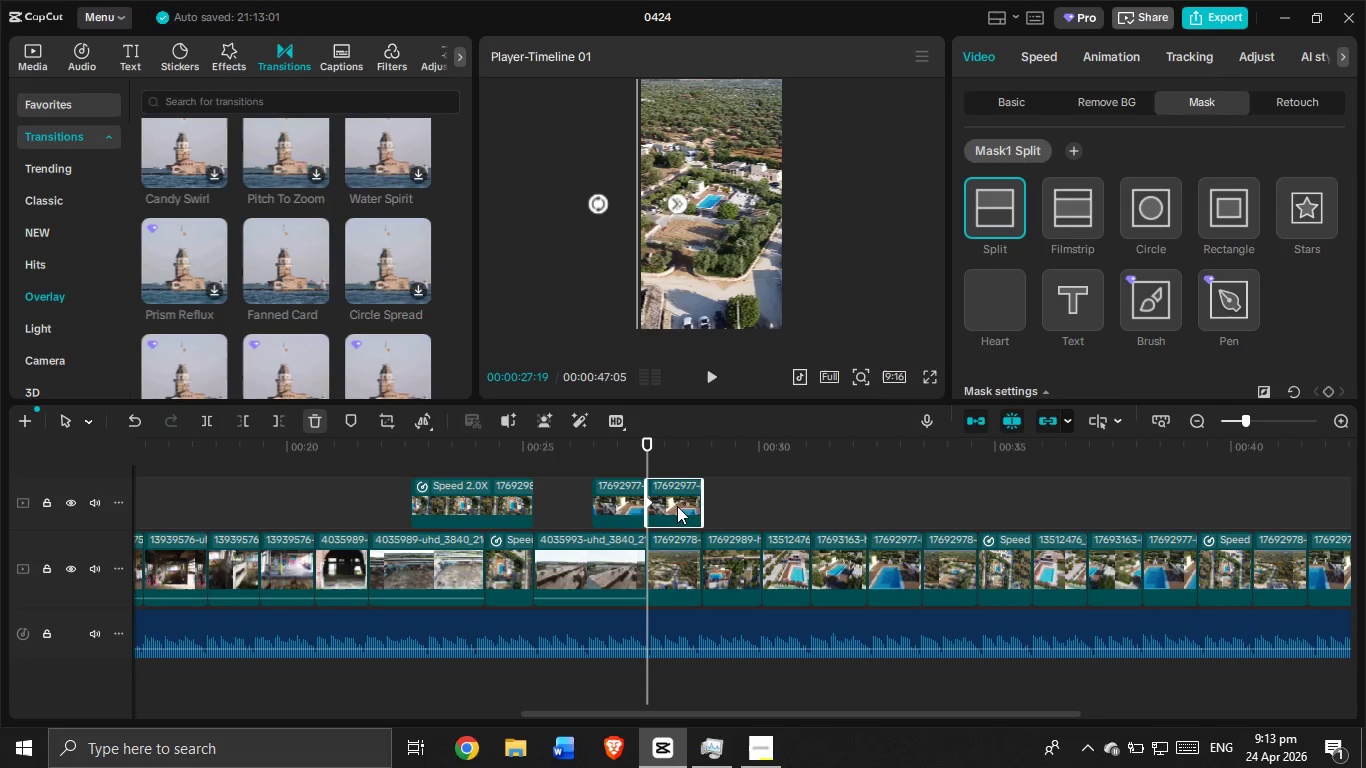 
left_click_drag(start_coordinate=[679, 498], to_coordinate=[651, 567])
 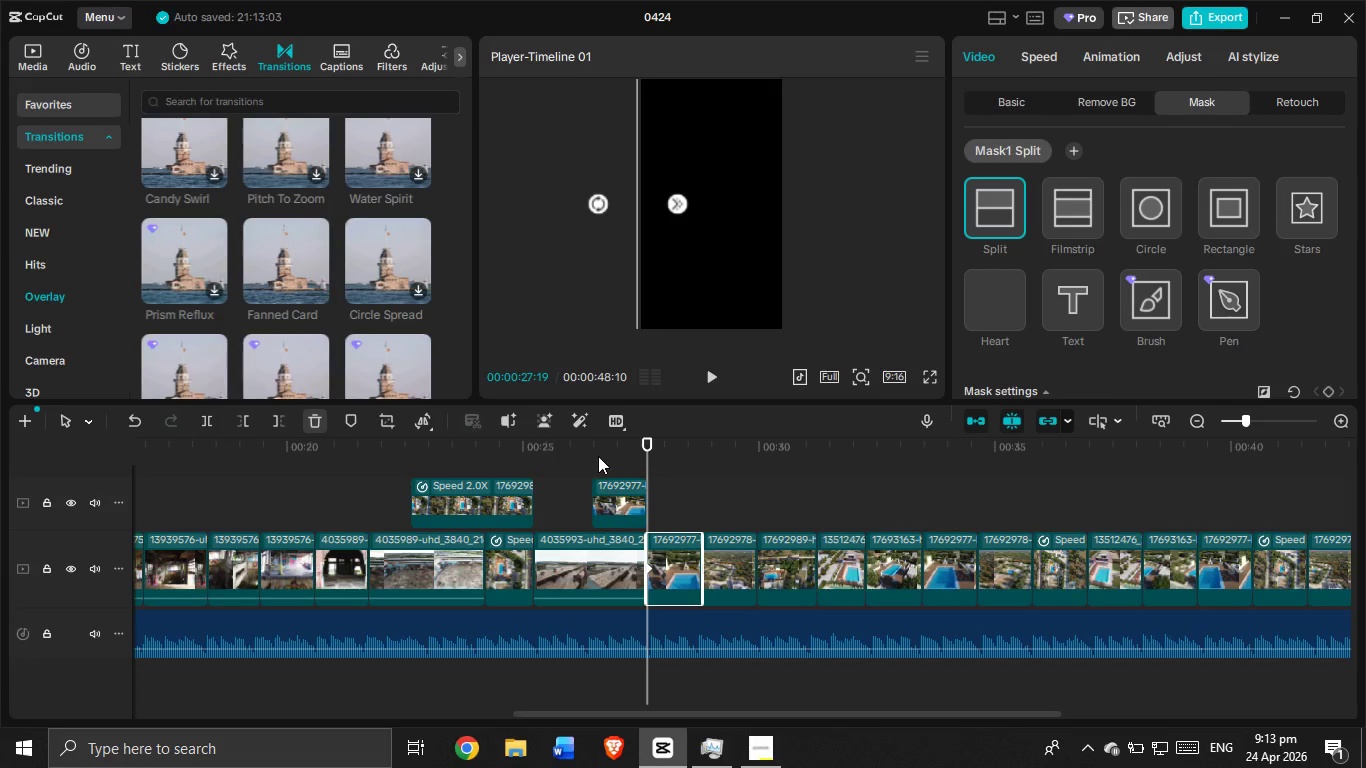 
left_click([584, 461])
 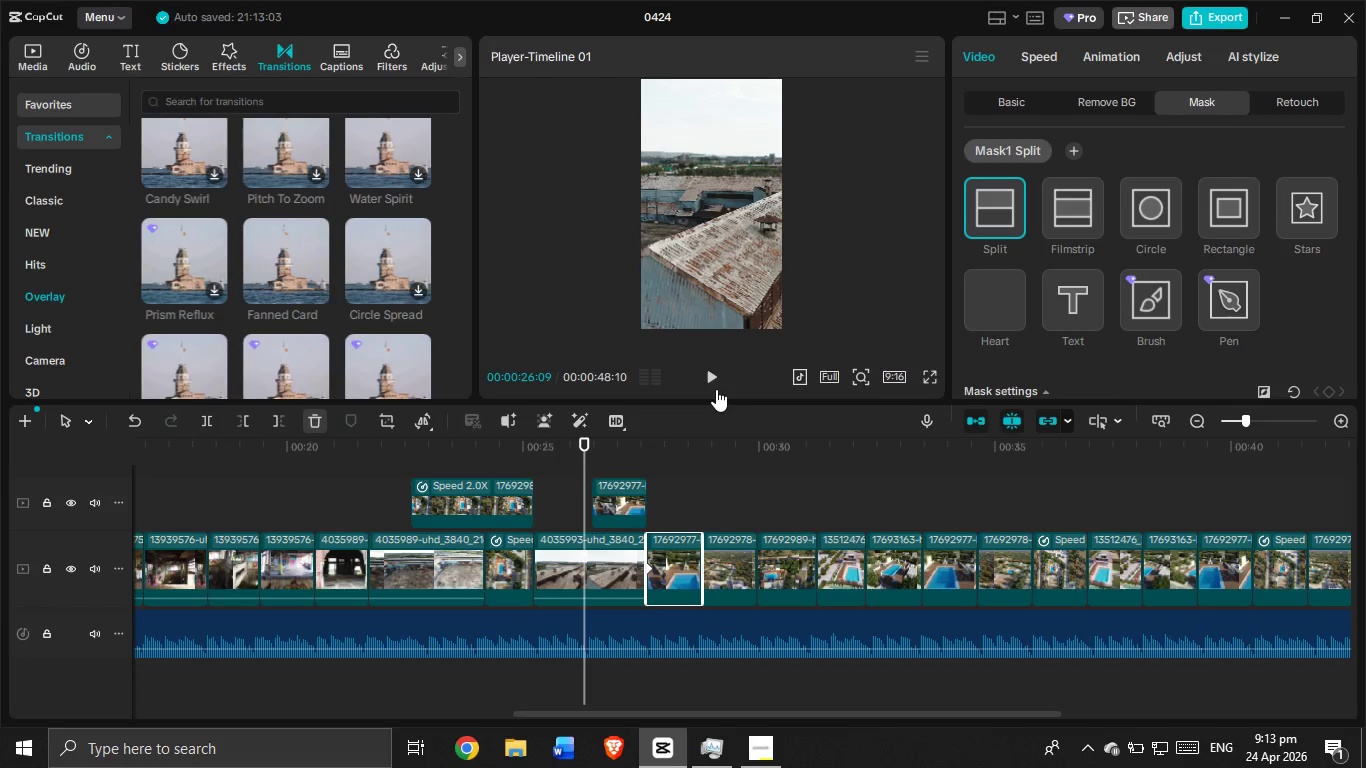 
left_click([715, 381])
 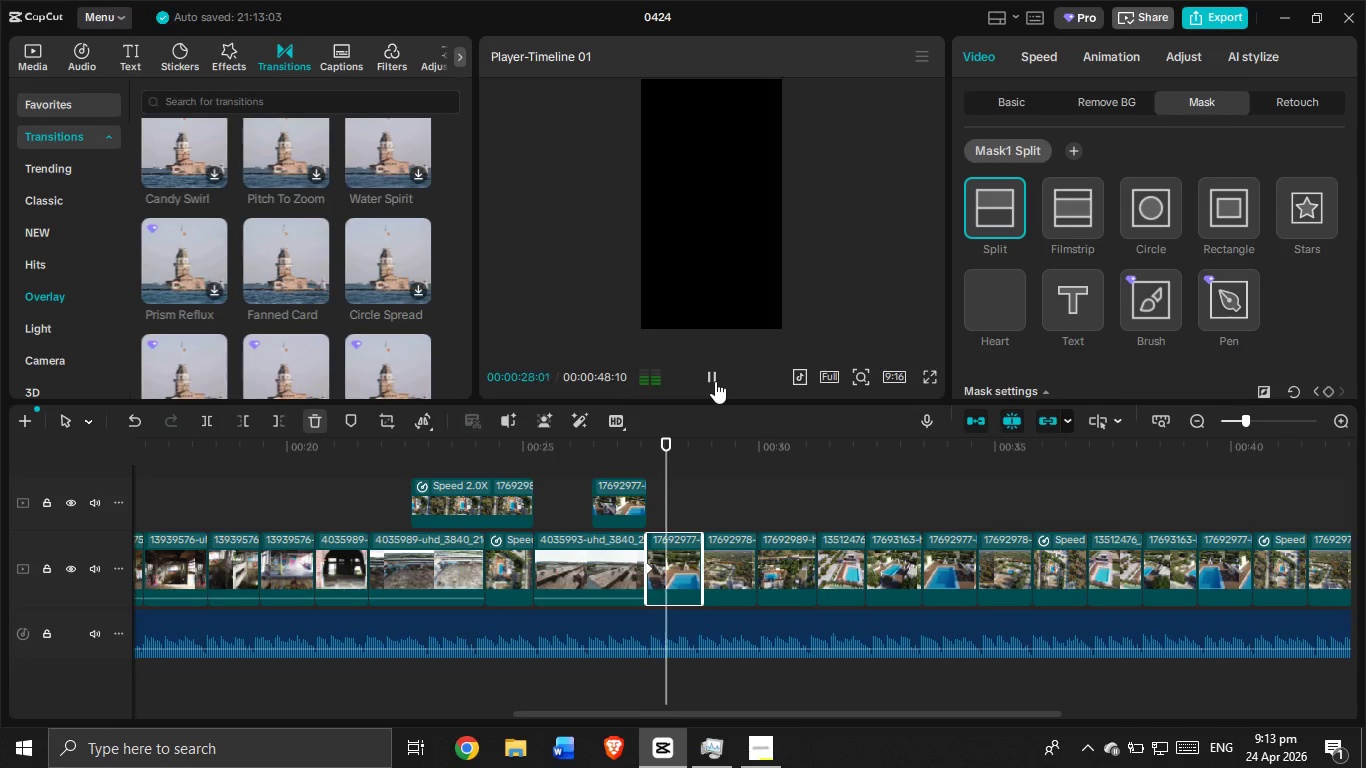 
key(Control+Z)
 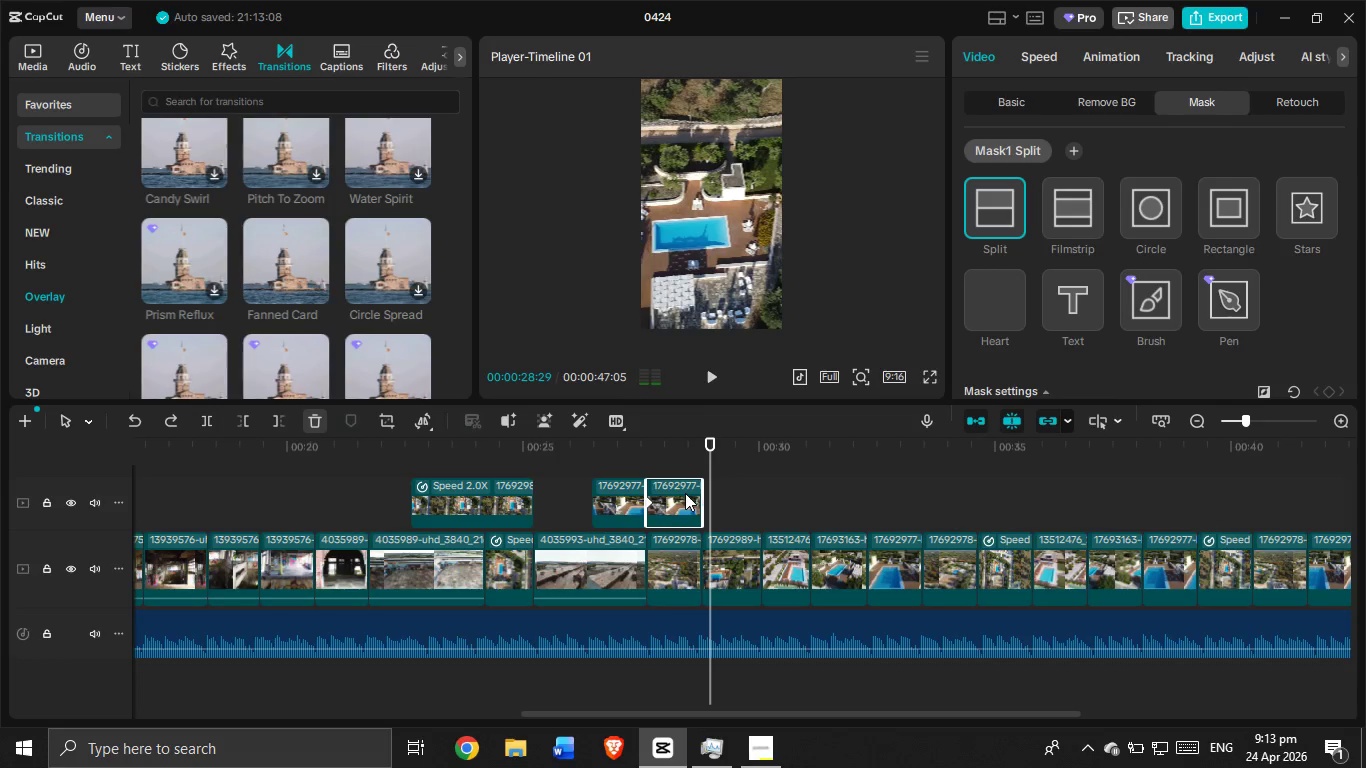 
key(Control+Z)
 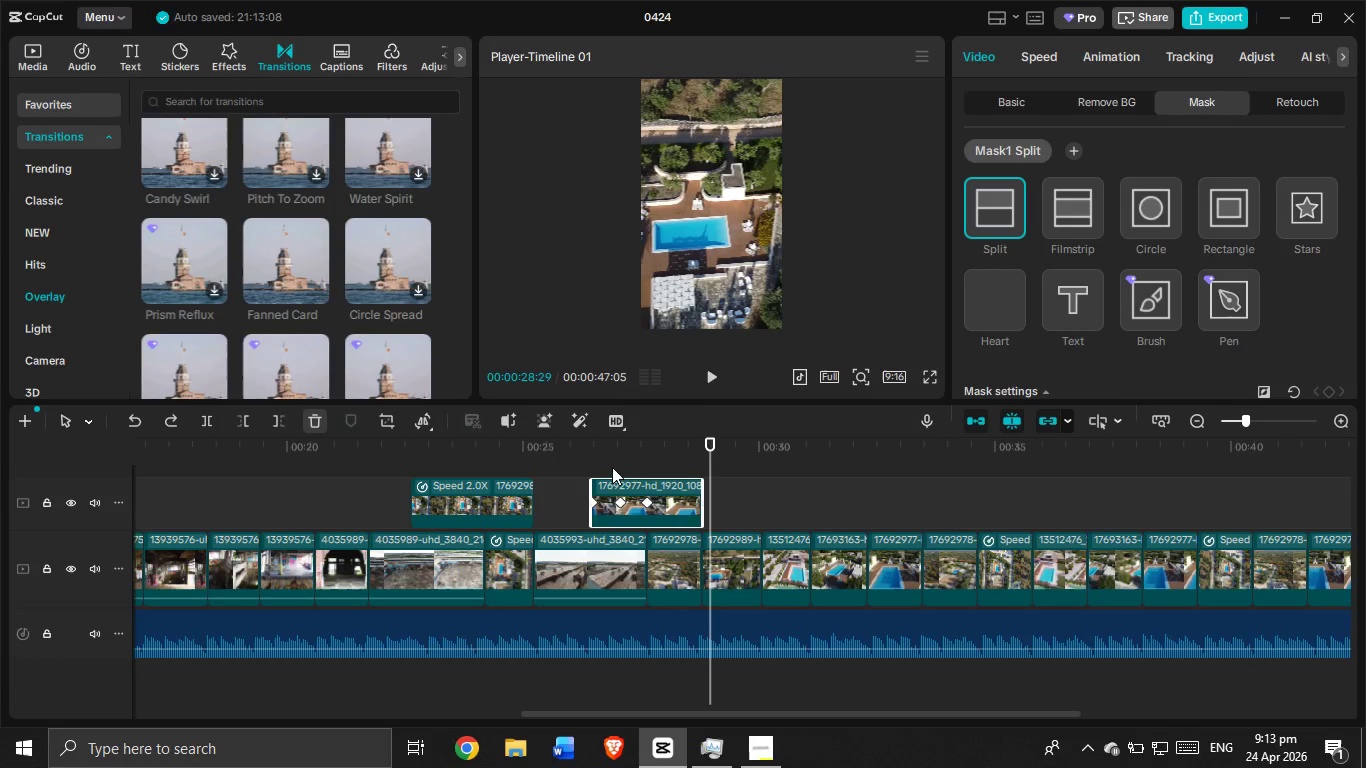 
left_click([619, 477])
 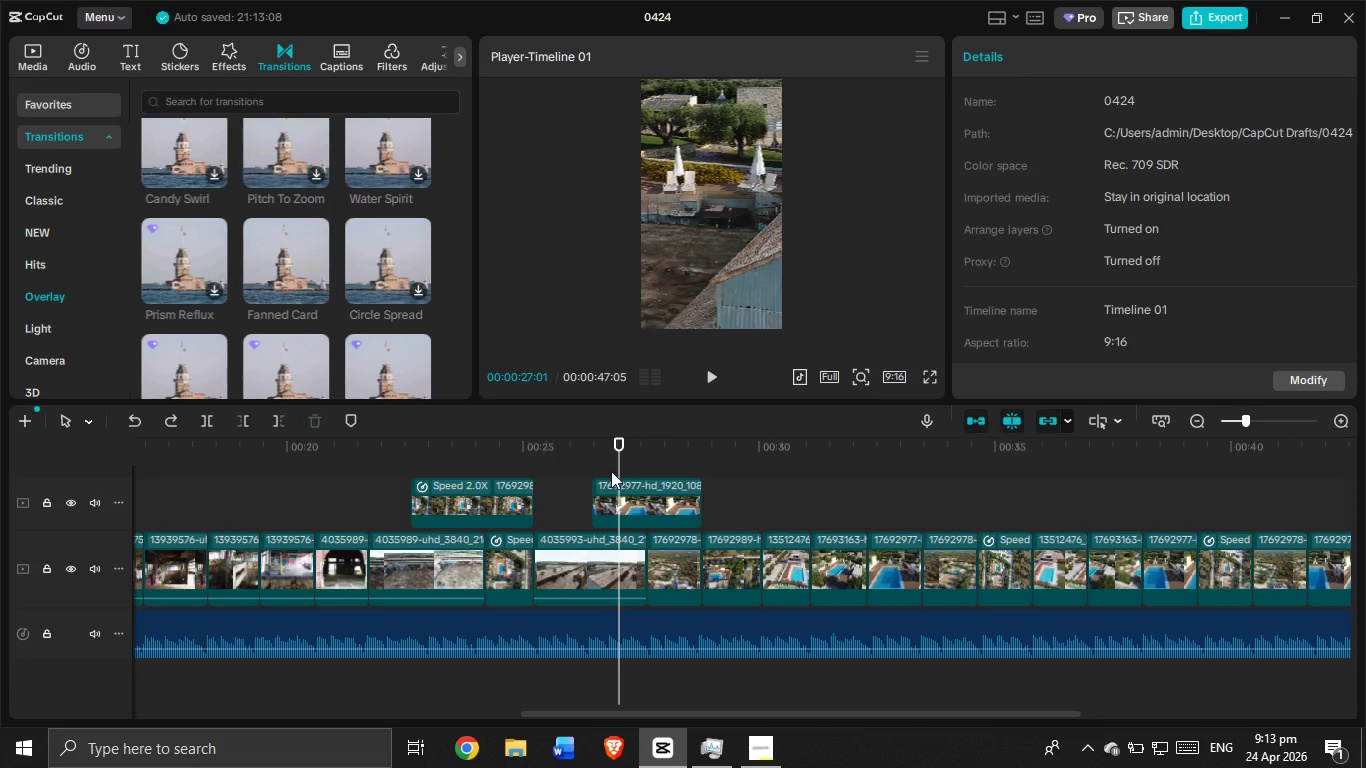 
left_click([598, 461])
 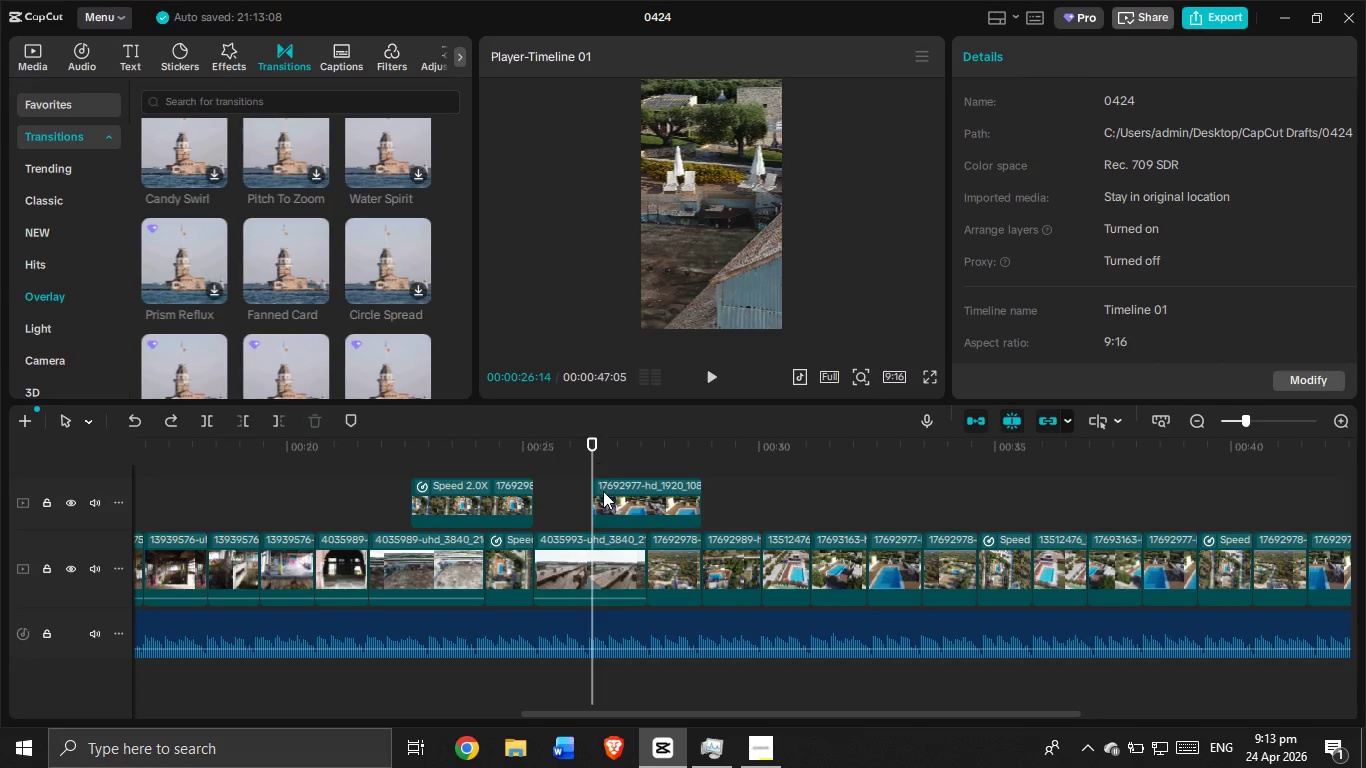 
double_click([603, 491])
 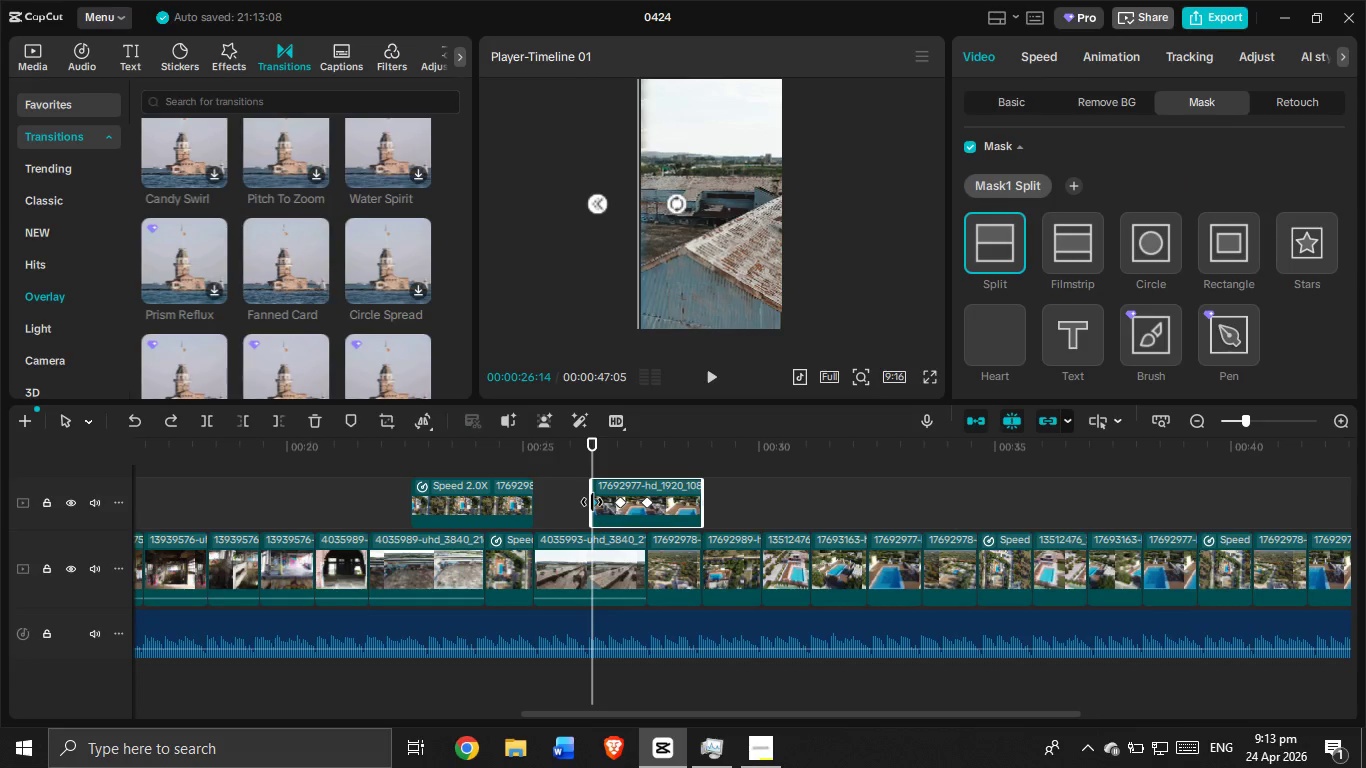 
double_click([592, 502])
 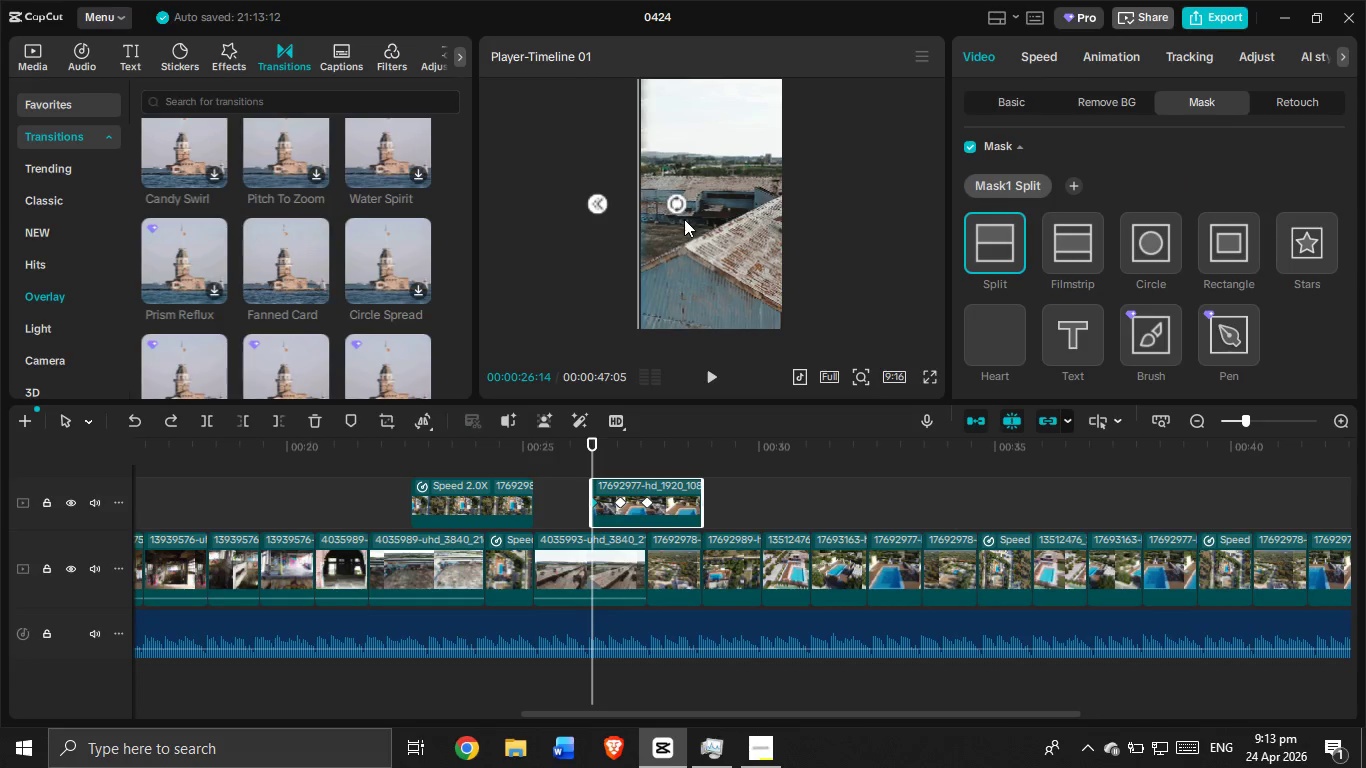 
left_click_drag(start_coordinate=[677, 202], to_coordinate=[679, 242])
 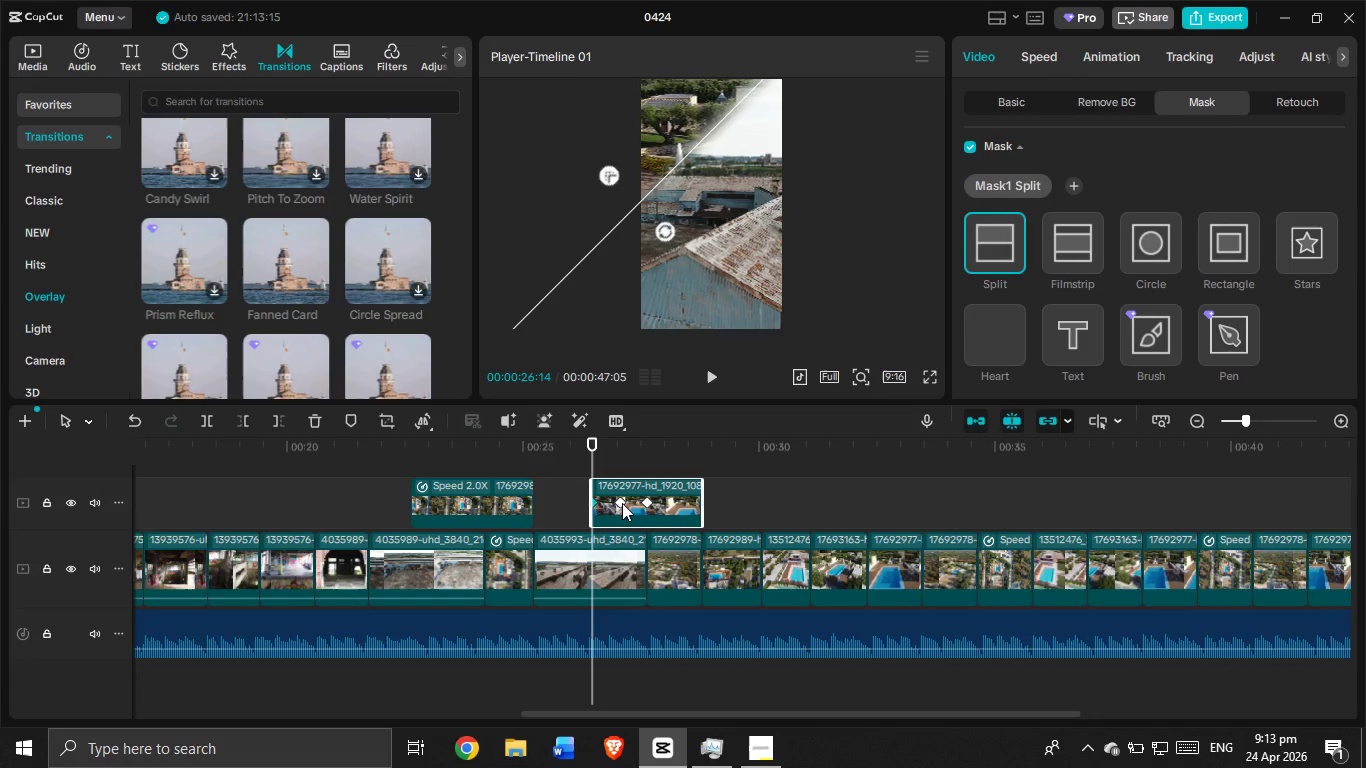 
left_click([621, 503])
 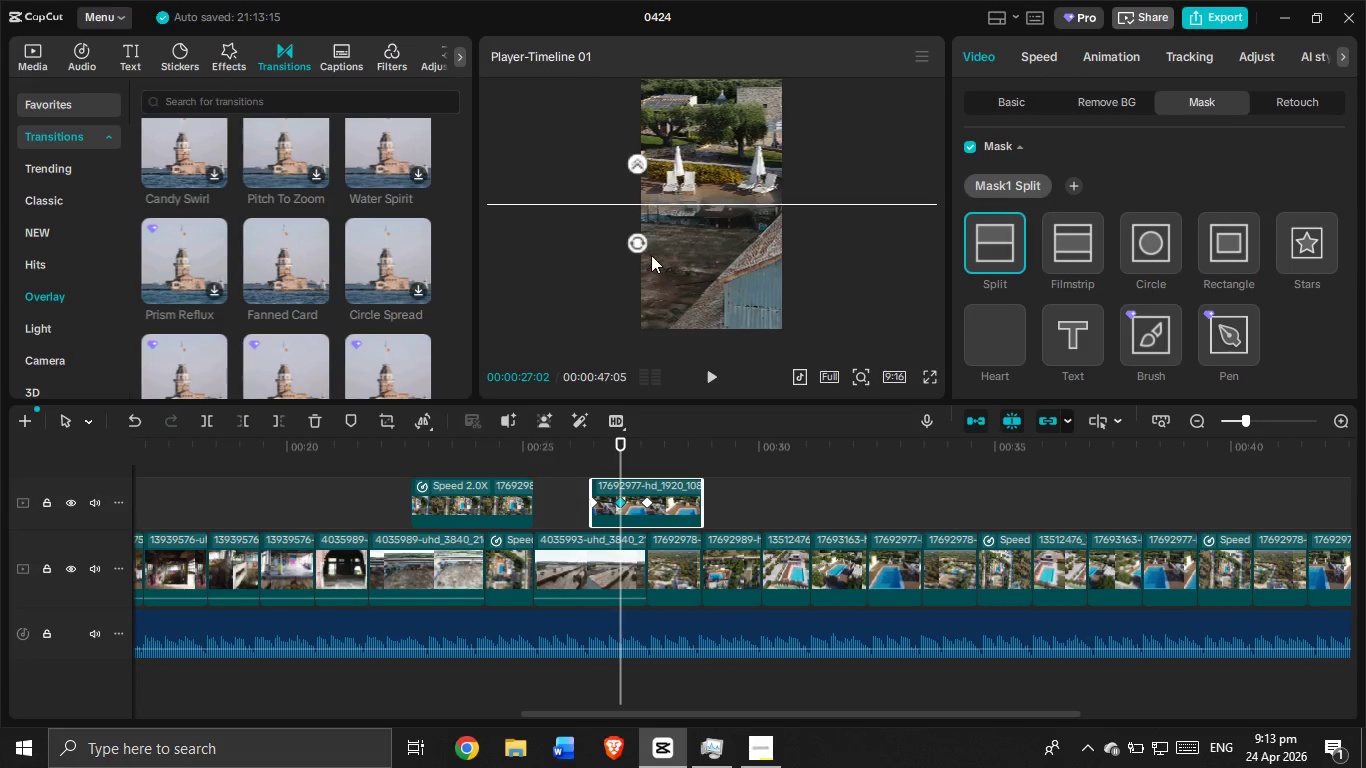 
left_click_drag(start_coordinate=[641, 245], to_coordinate=[638, 189])
 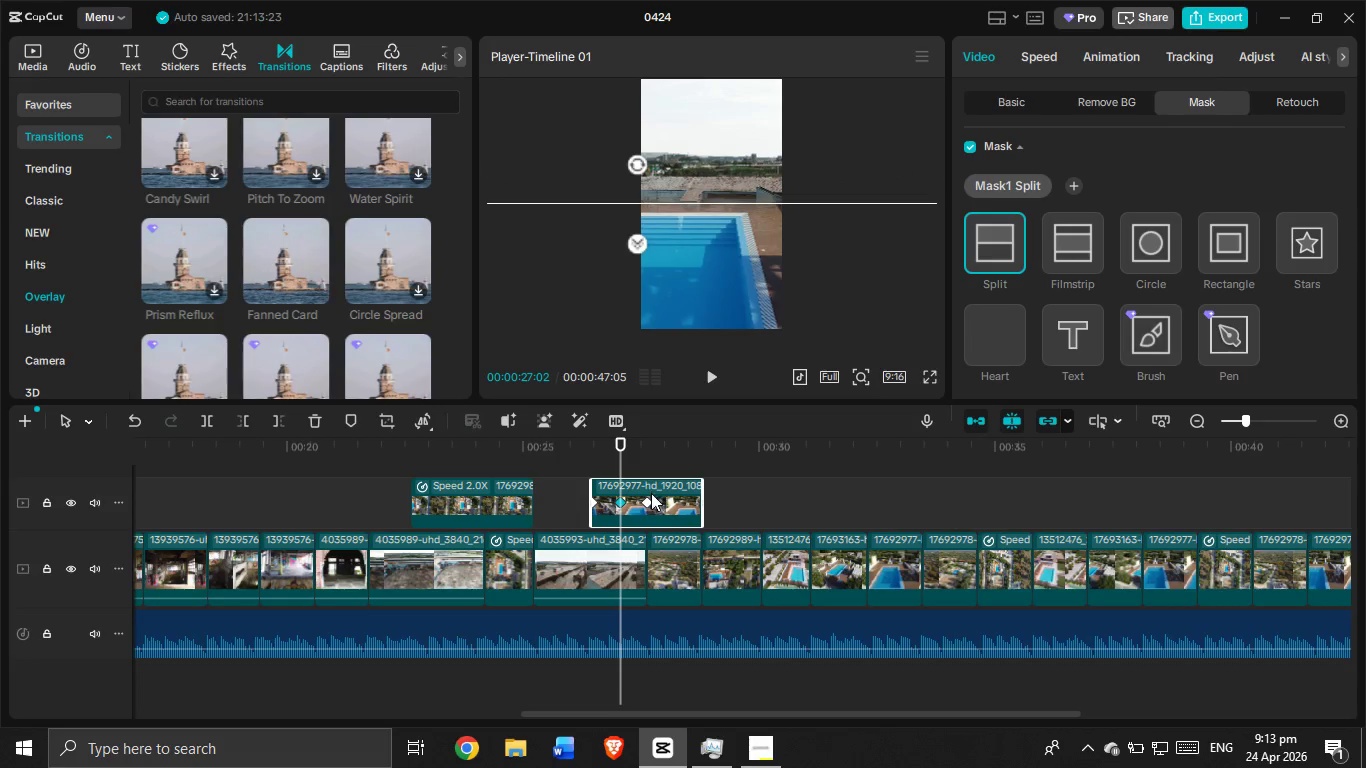 
left_click([651, 504])
 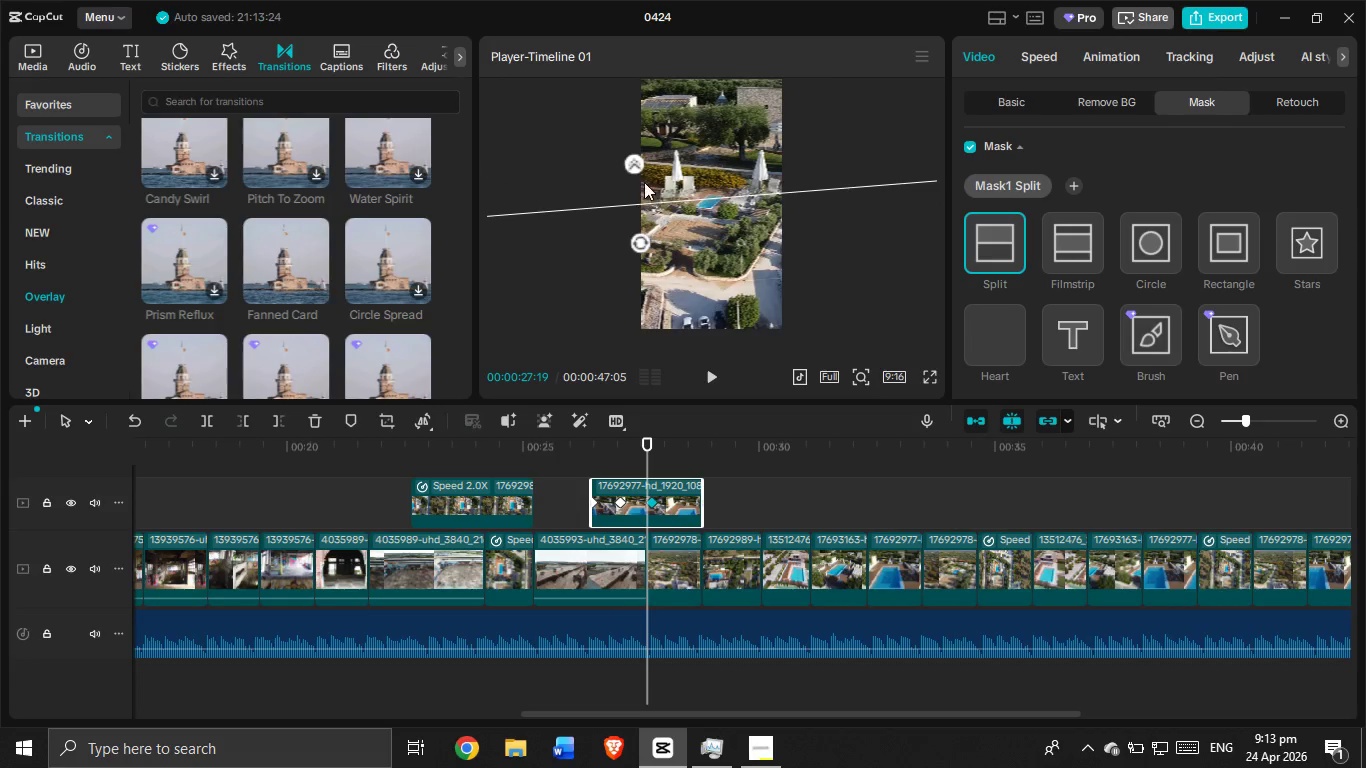 
left_click([637, 167])
 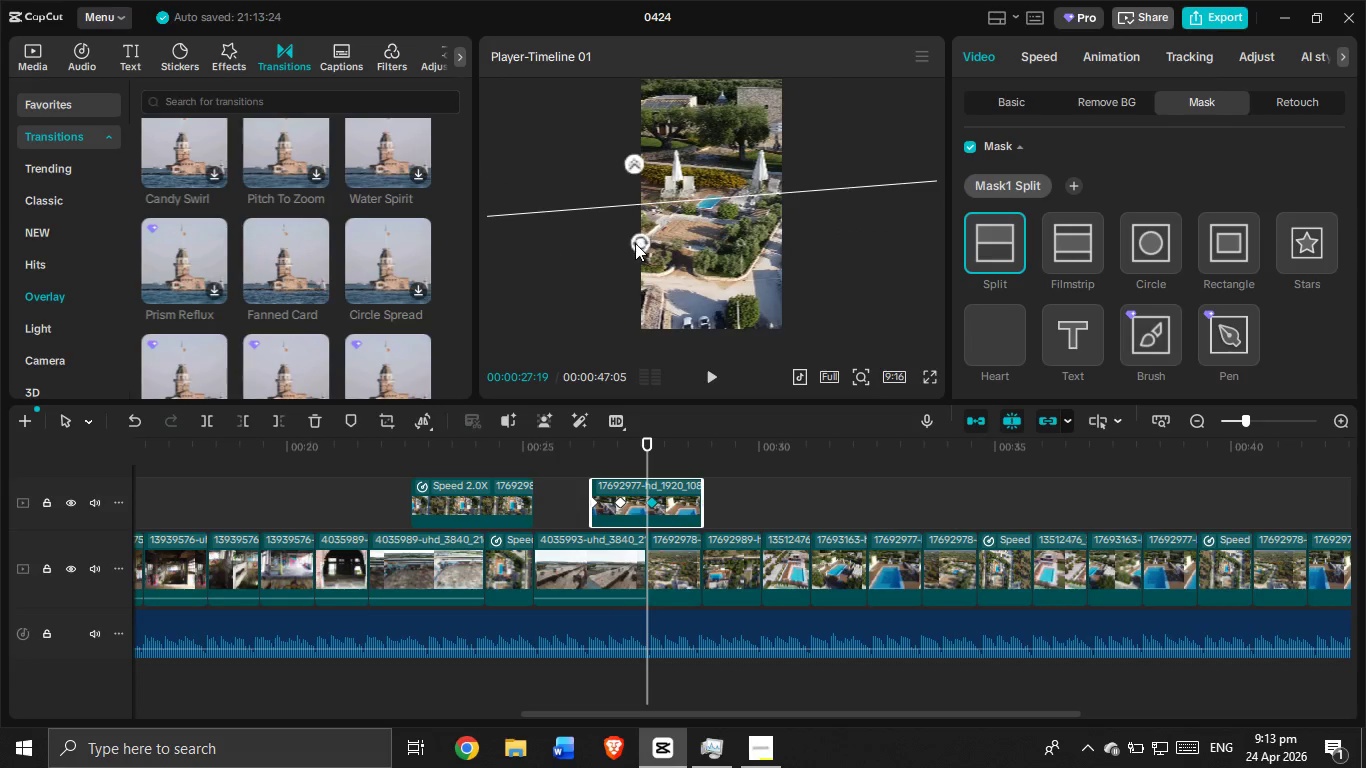 
left_click_drag(start_coordinate=[635, 243], to_coordinate=[624, 204])
 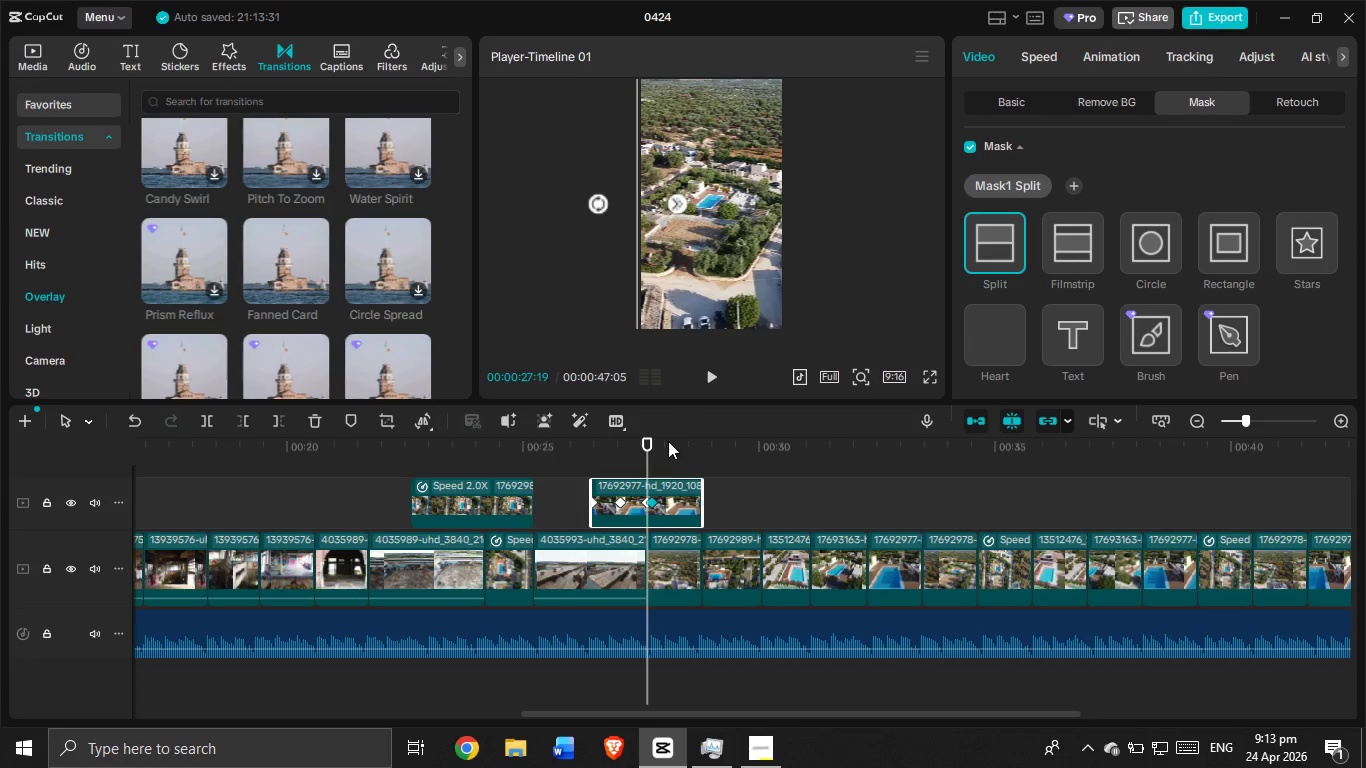 
left_click_drag(start_coordinate=[651, 454], to_coordinate=[578, 449])
 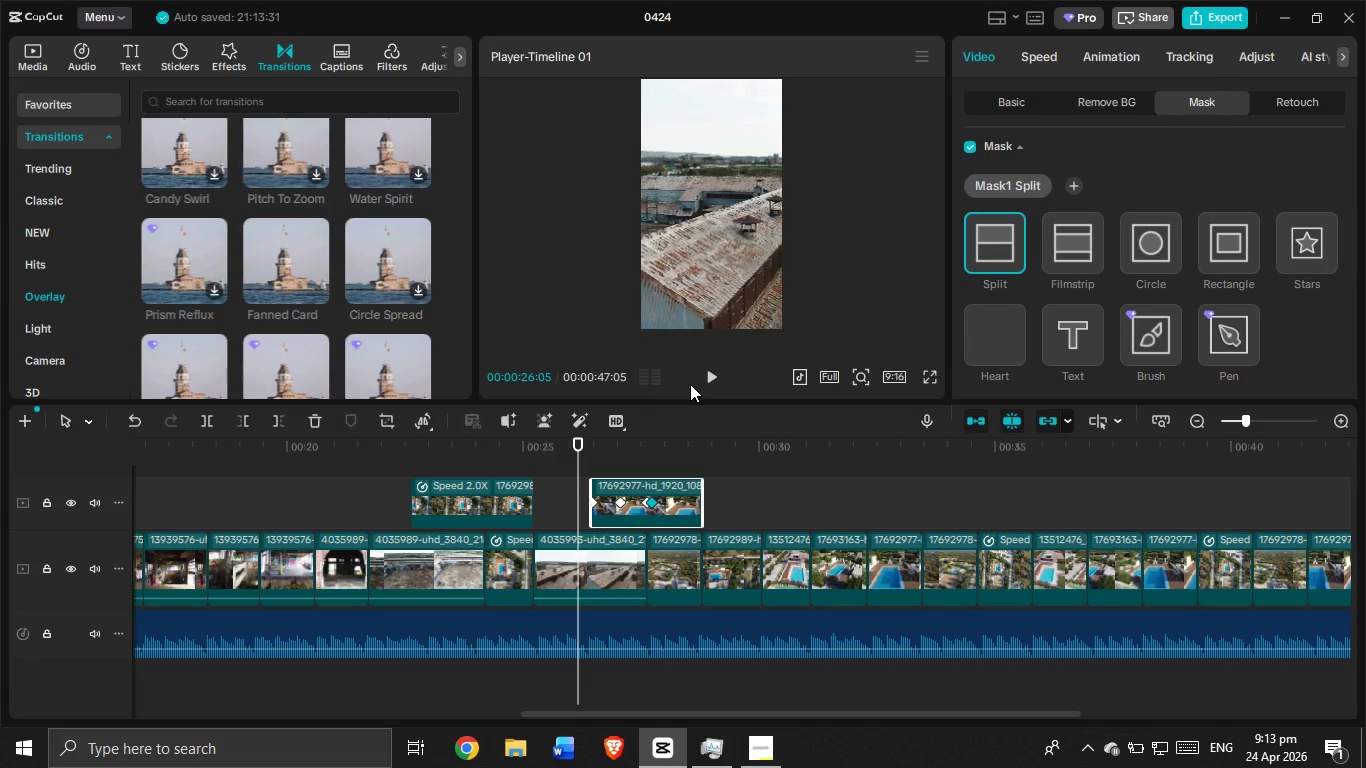 
left_click([704, 375])
 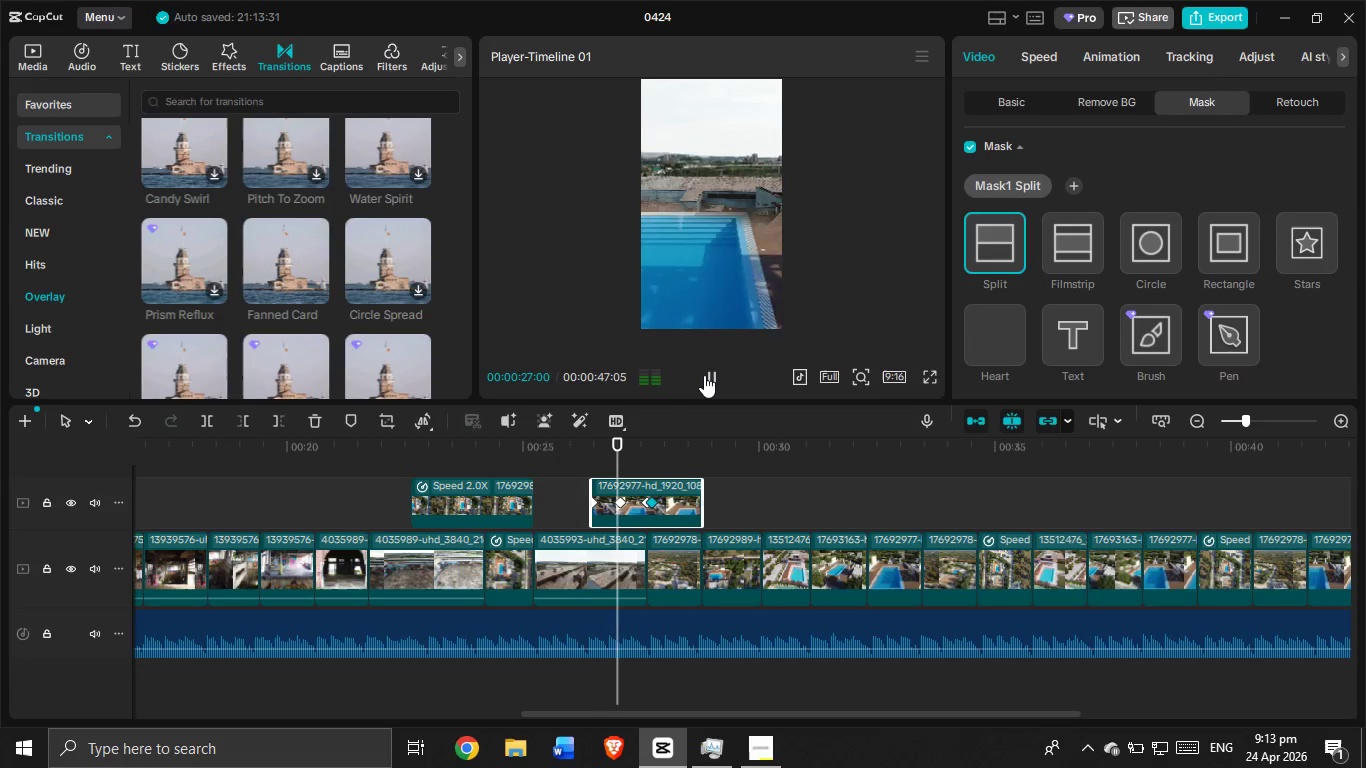 
left_click([704, 375])
 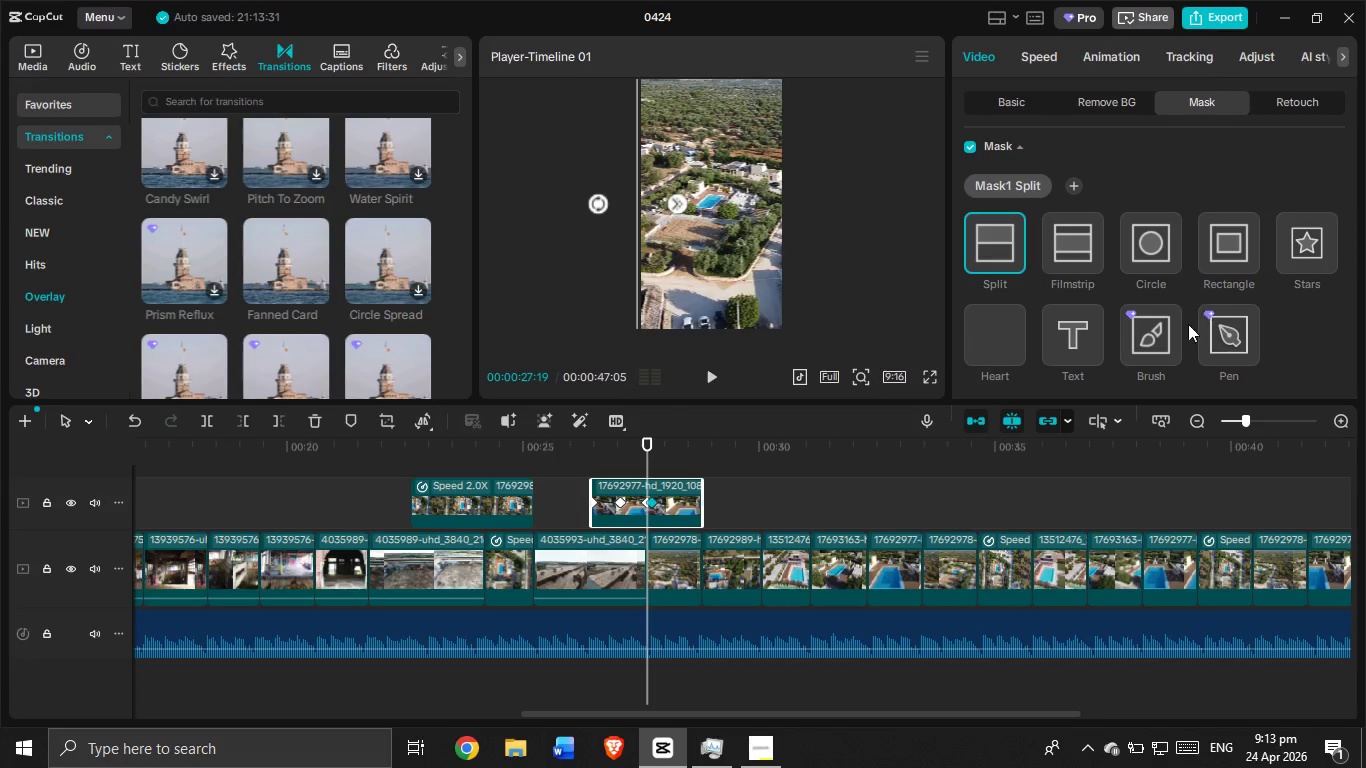 
scroll: coordinate [1304, 335], scroll_direction: down, amount: 5.0
 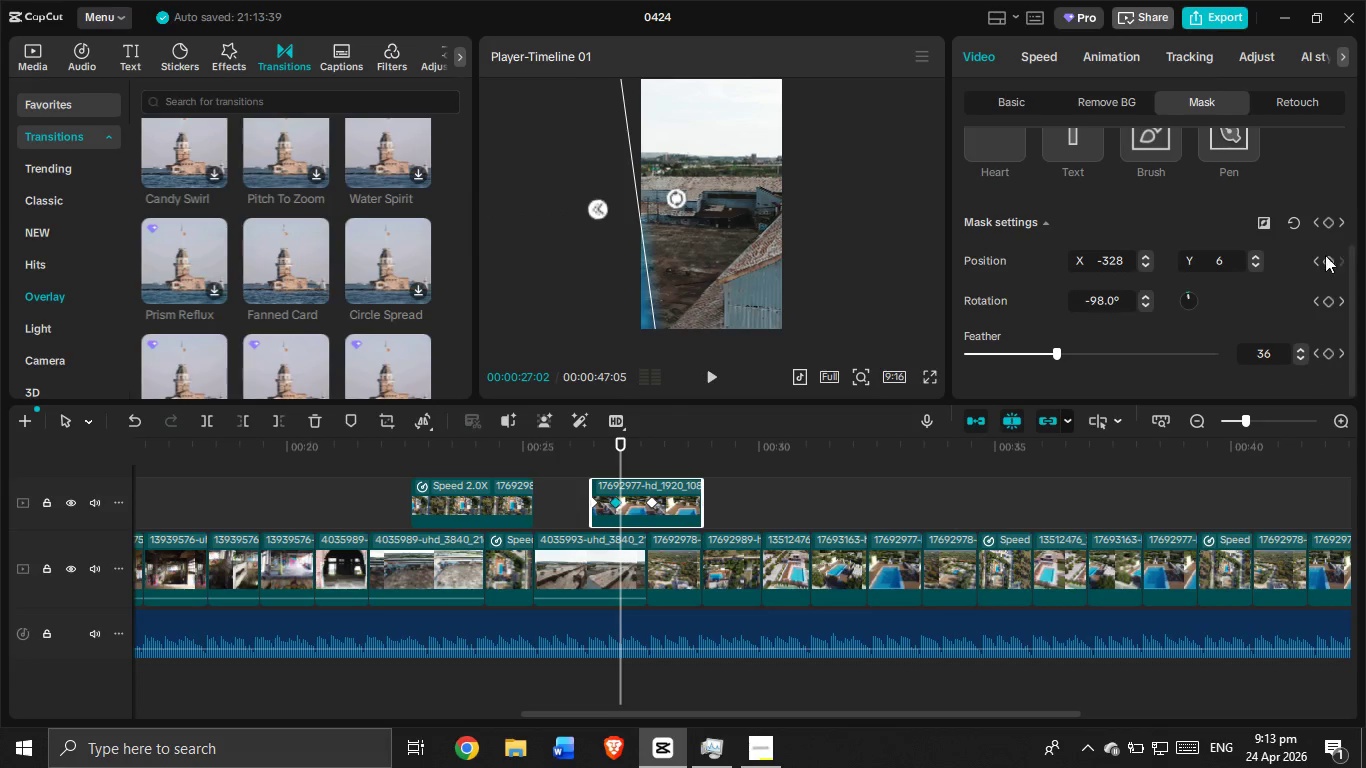 
left_click_drag(start_coordinate=[623, 452], to_coordinate=[595, 458])
 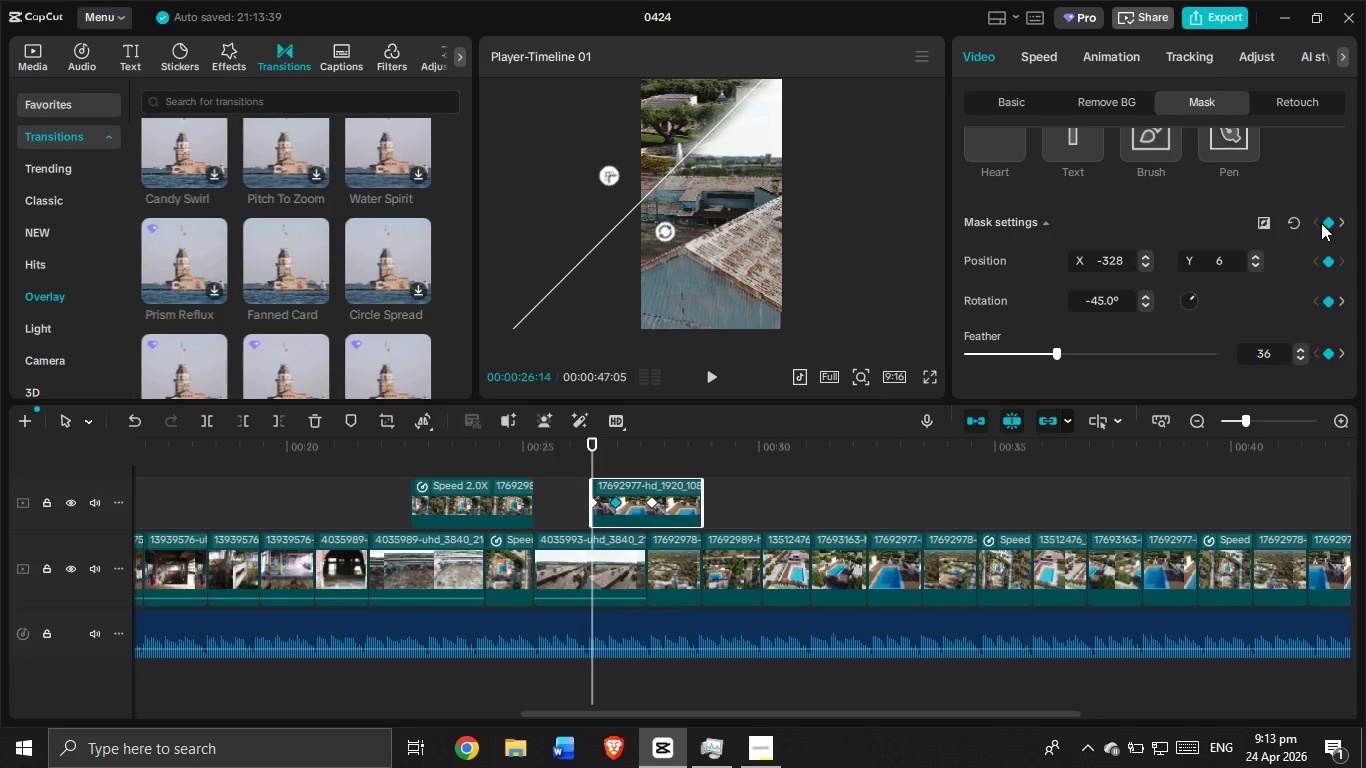 
left_click([1330, 216])
 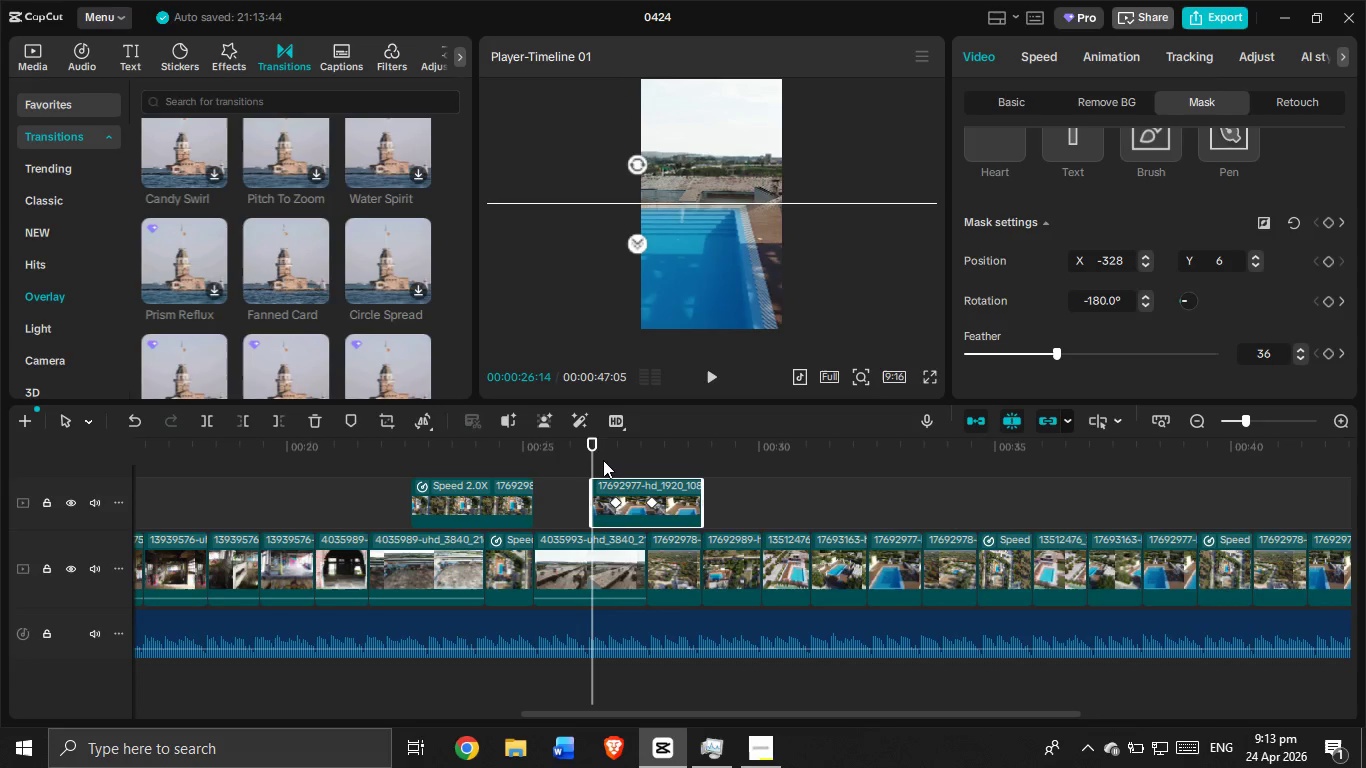 
left_click_drag(start_coordinate=[587, 457], to_coordinate=[614, 461])
 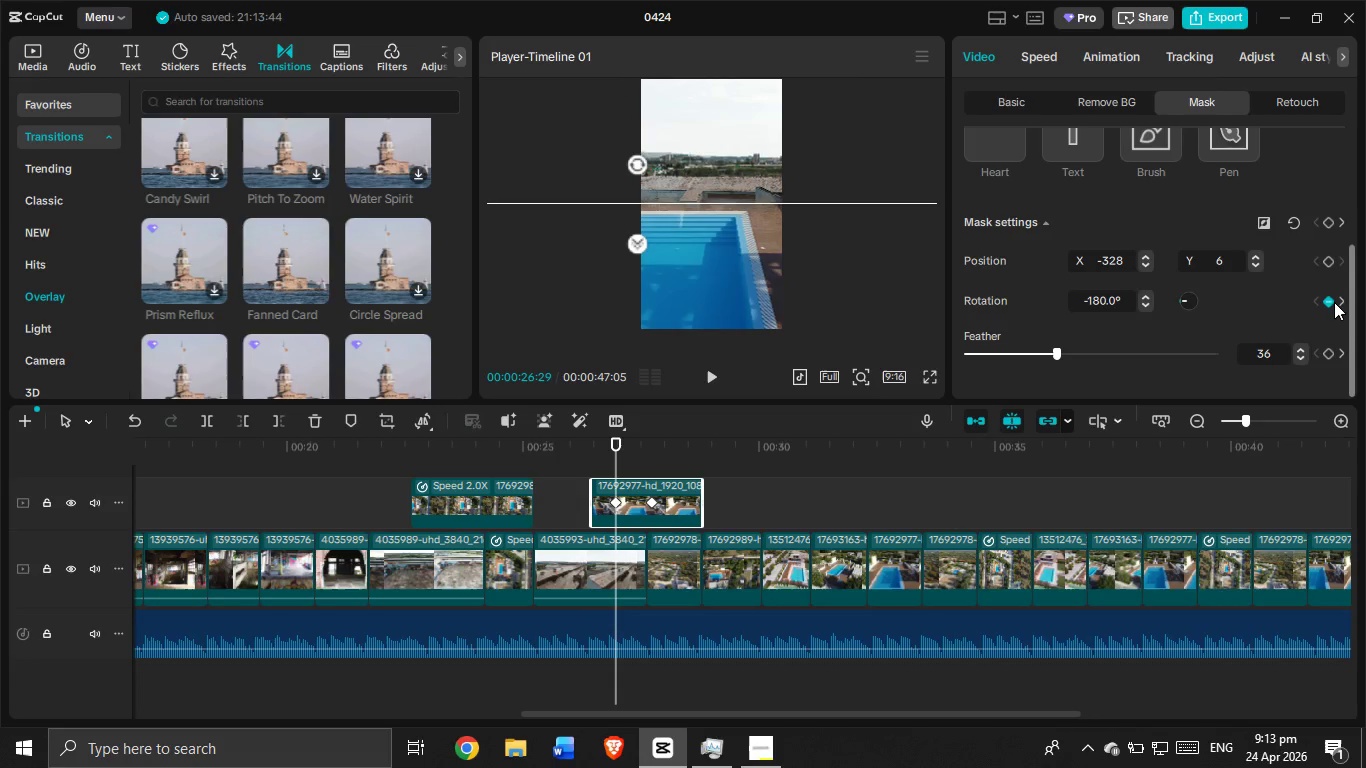 
left_click([1334, 301])
 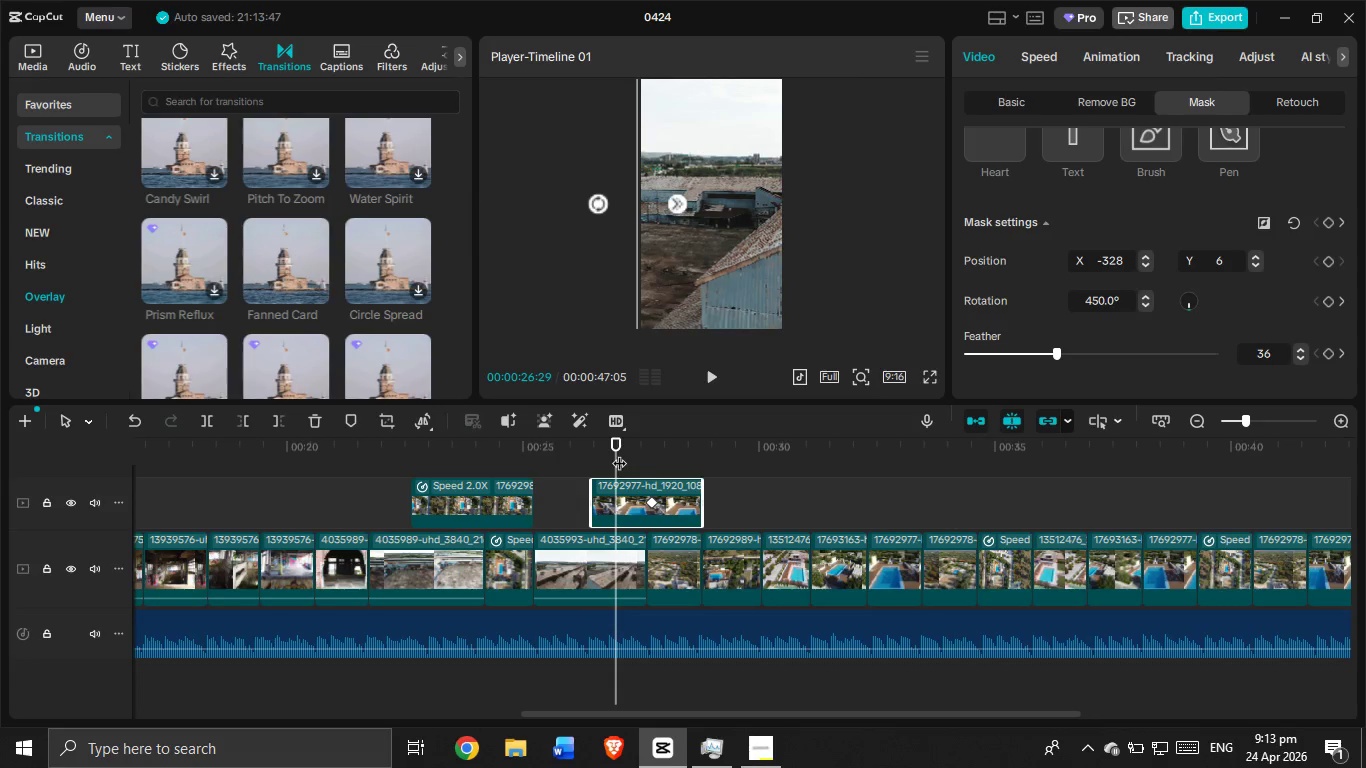 
left_click_drag(start_coordinate=[616, 458], to_coordinate=[646, 460])
 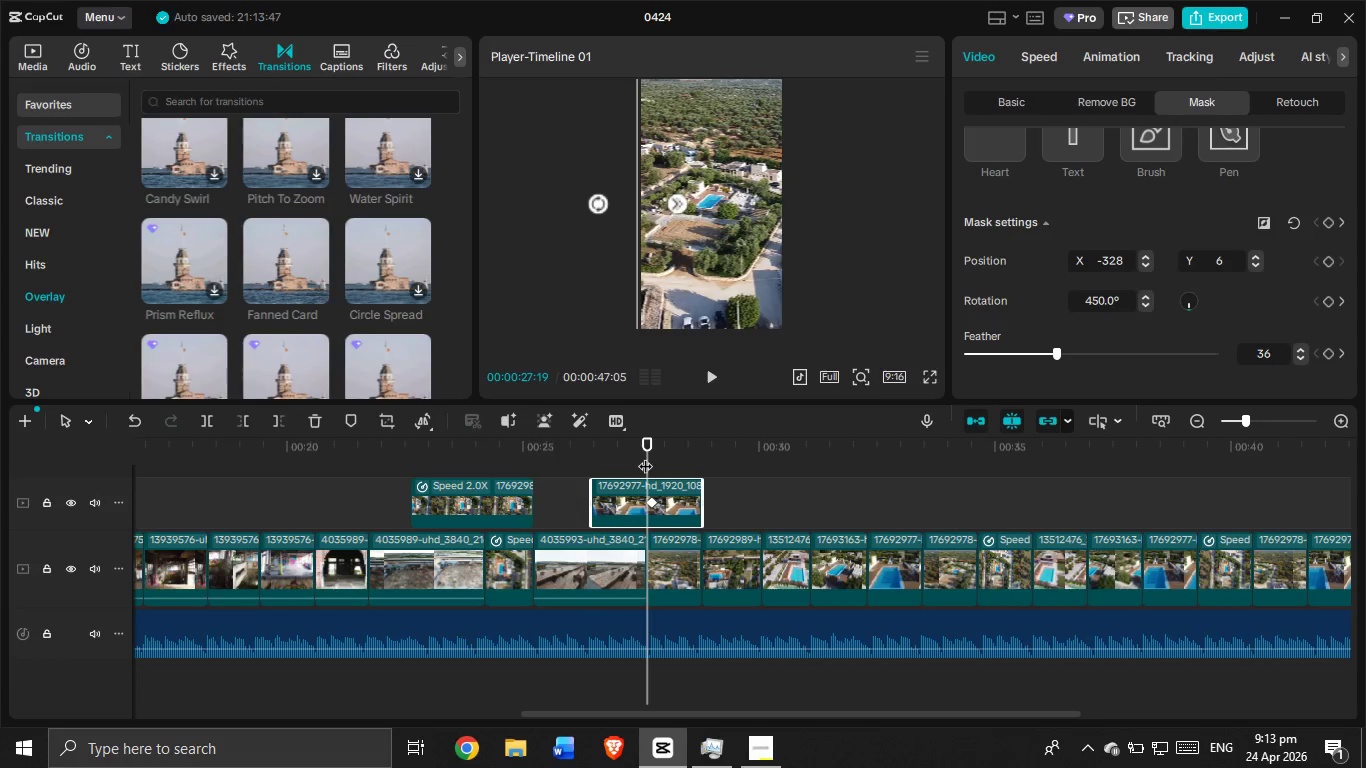 
left_click_drag(start_coordinate=[645, 456], to_coordinate=[650, 461])
 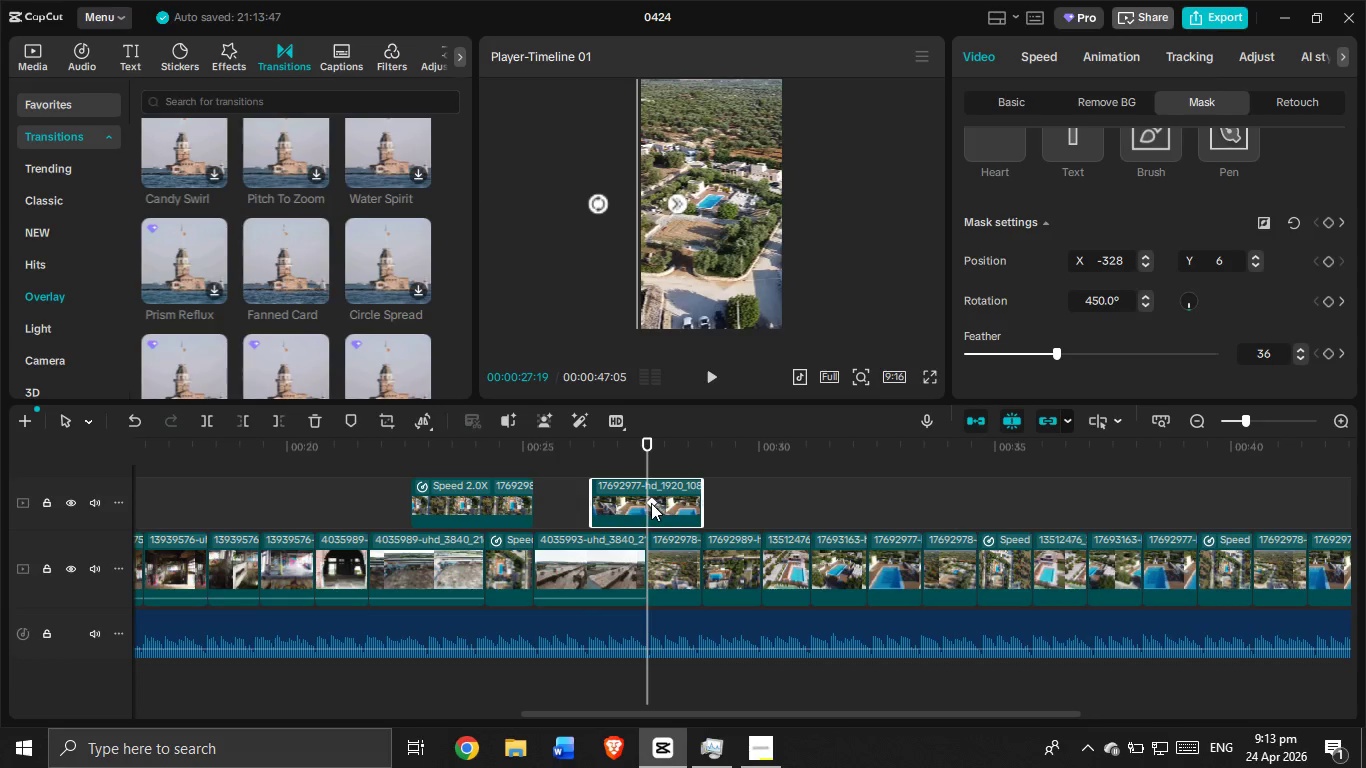 
left_click([651, 503])
 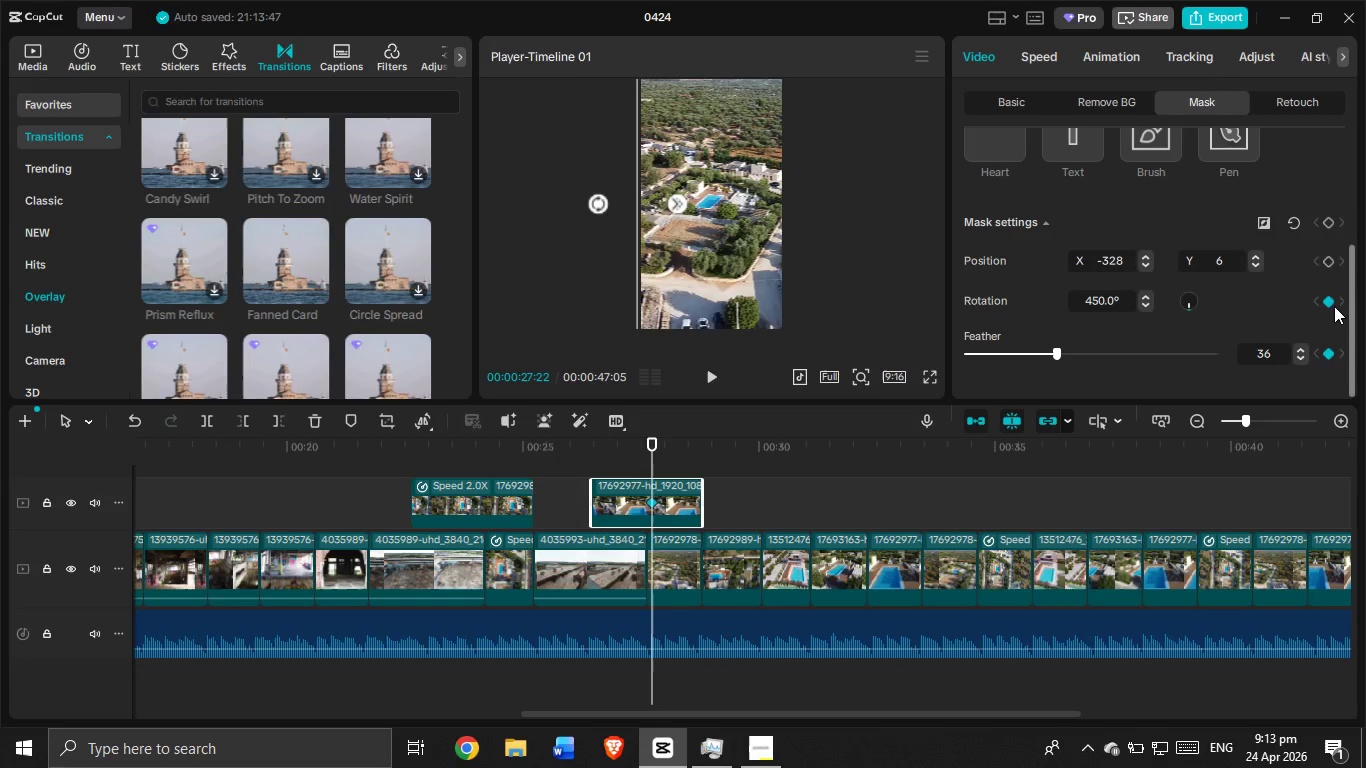 
left_click([1328, 297])
 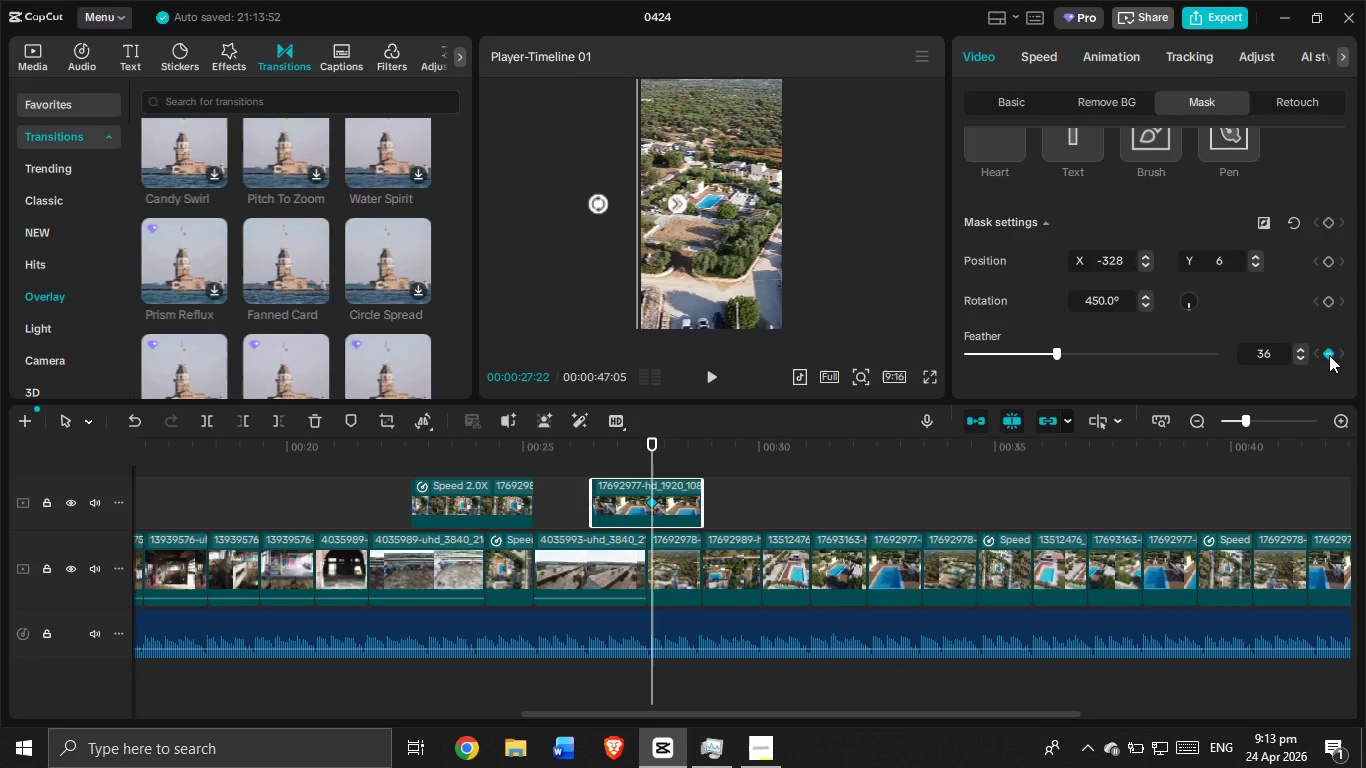 
left_click([1329, 348])
 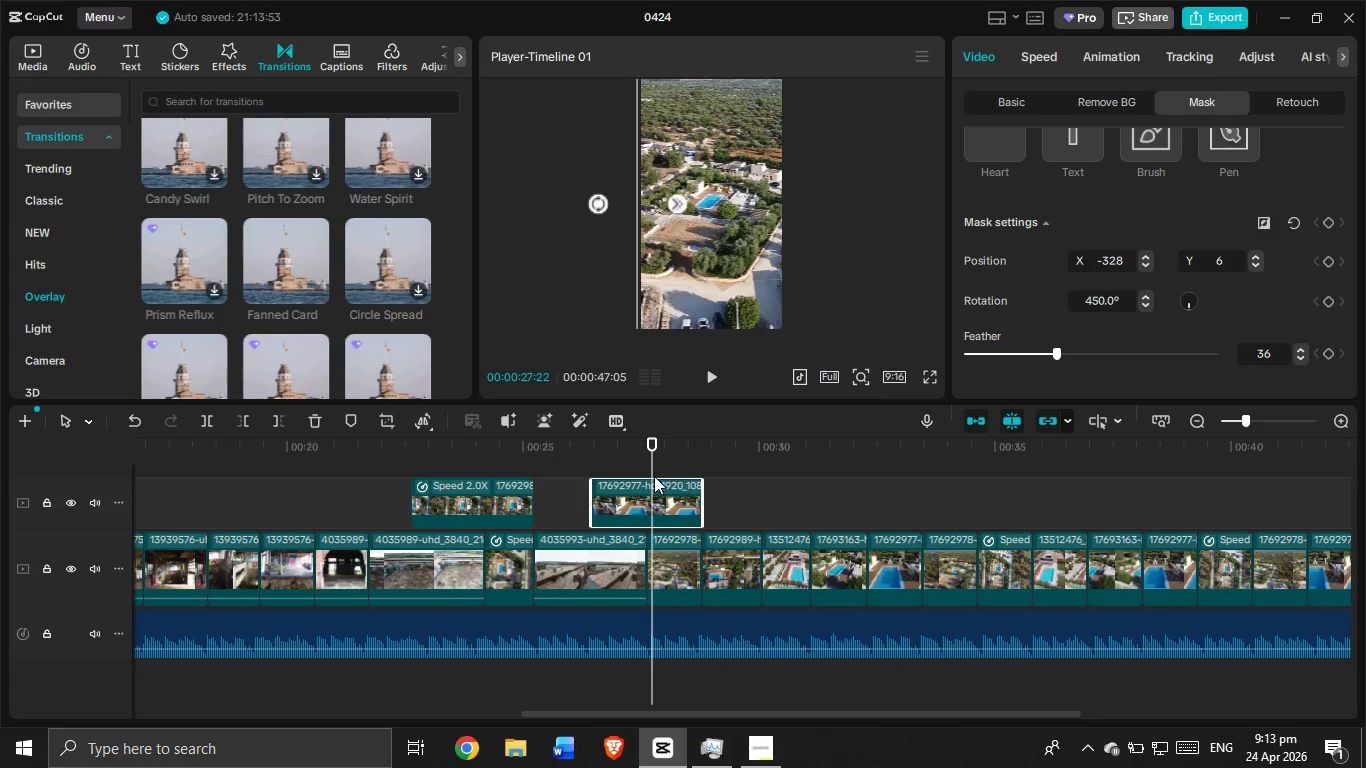 
left_click_drag(start_coordinate=[654, 461], to_coordinate=[586, 471])
 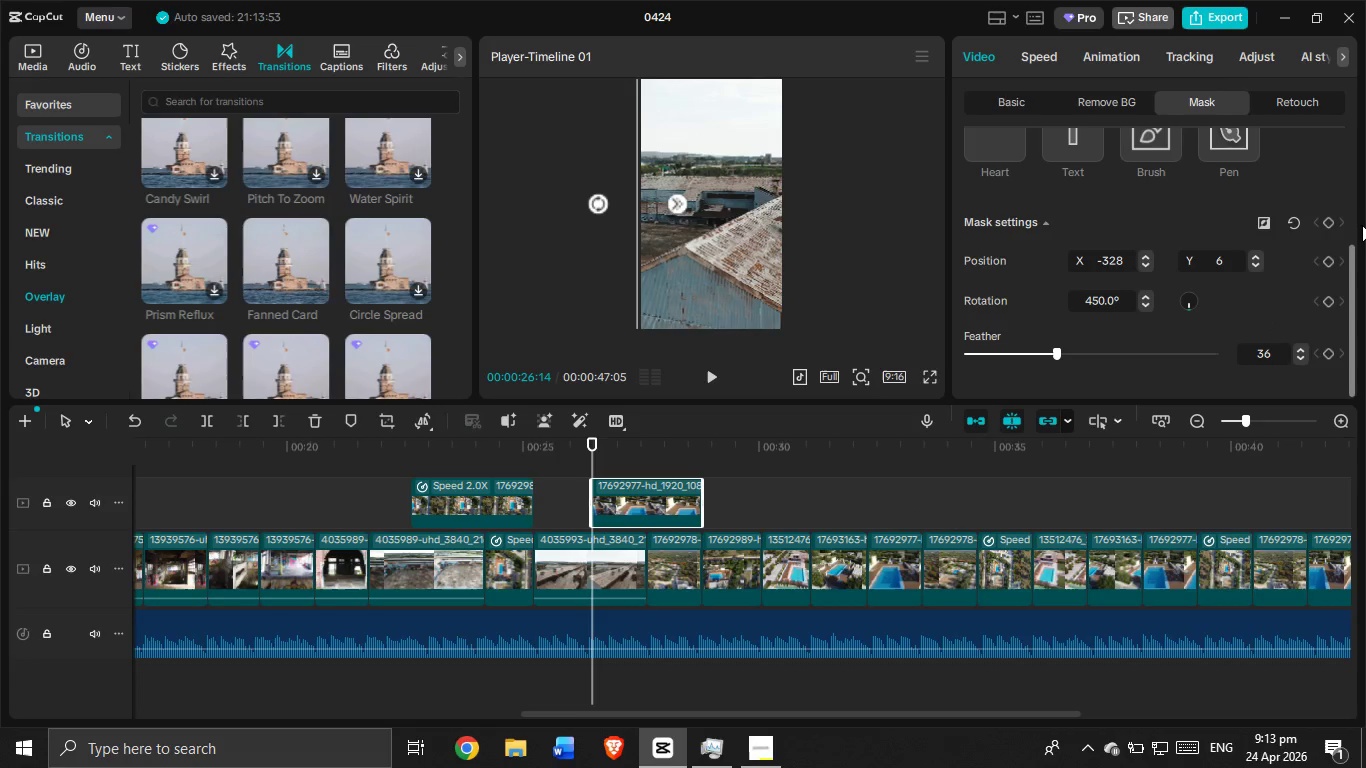 
left_click([1325, 217])
 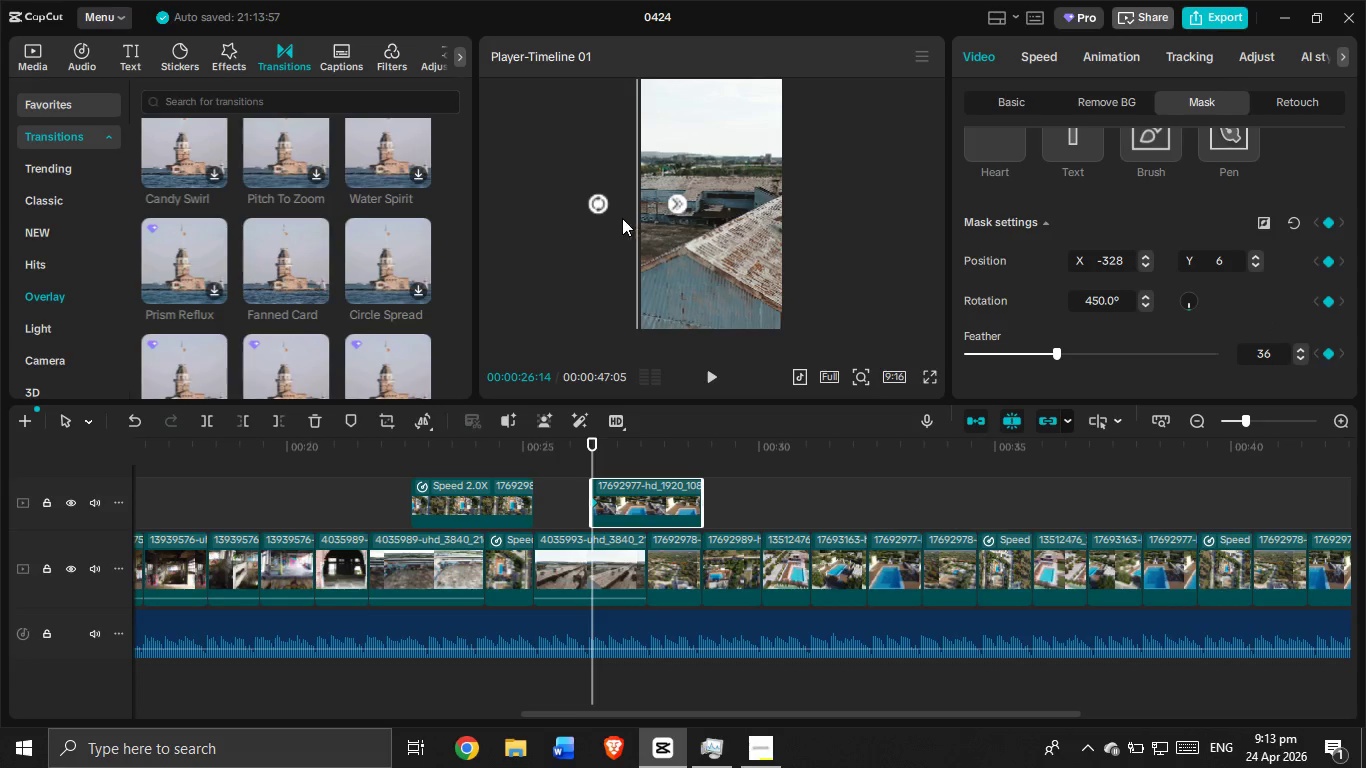 
left_click_drag(start_coordinate=[600, 209], to_coordinate=[684, 212])
 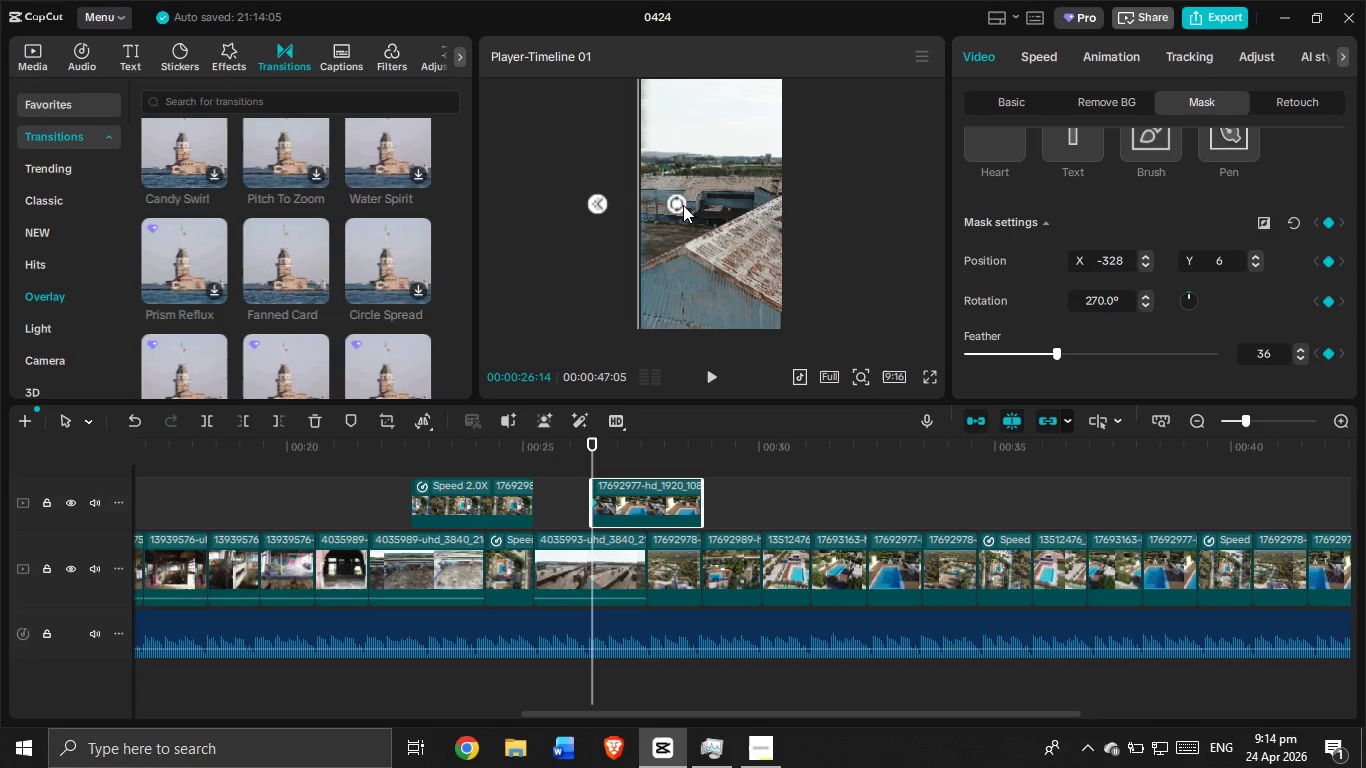 
left_click_drag(start_coordinate=[683, 205], to_coordinate=[681, 233])
 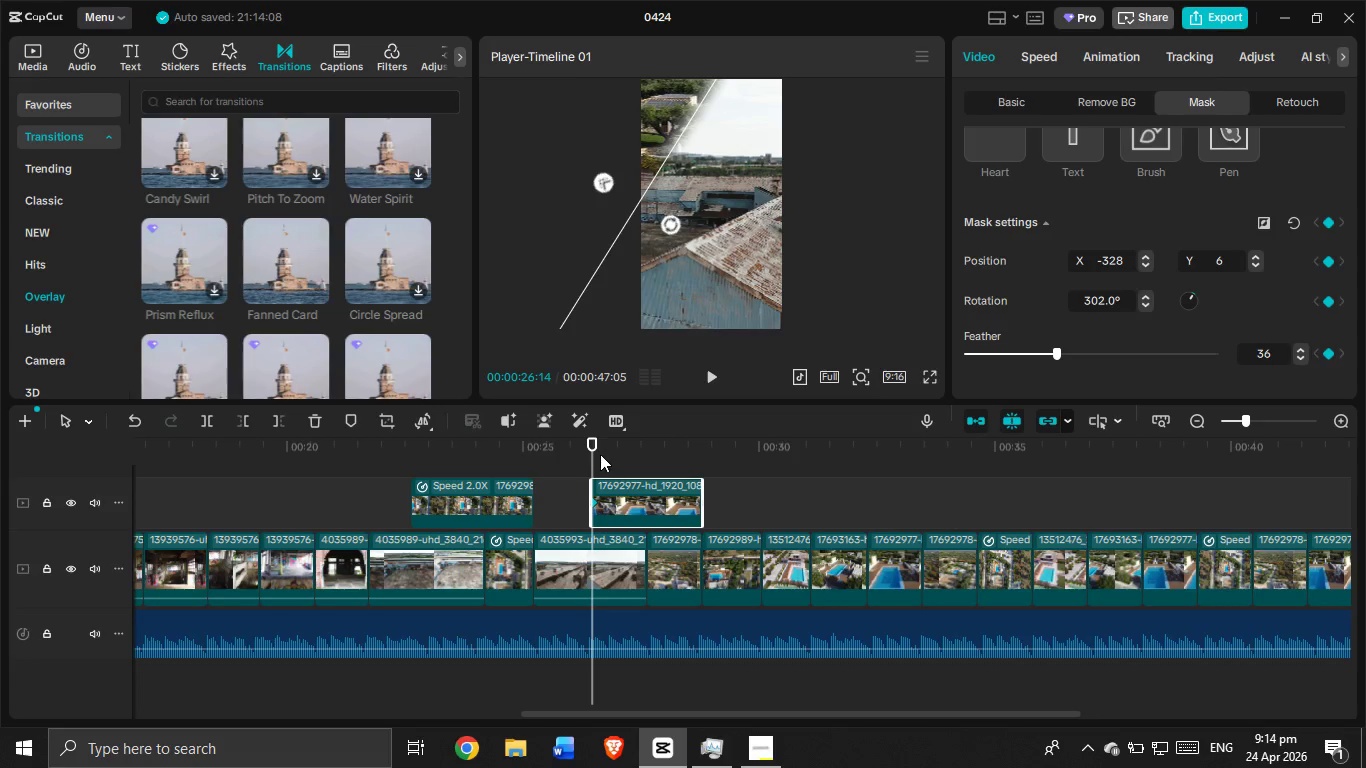 
left_click_drag(start_coordinate=[596, 452], to_coordinate=[620, 447])
 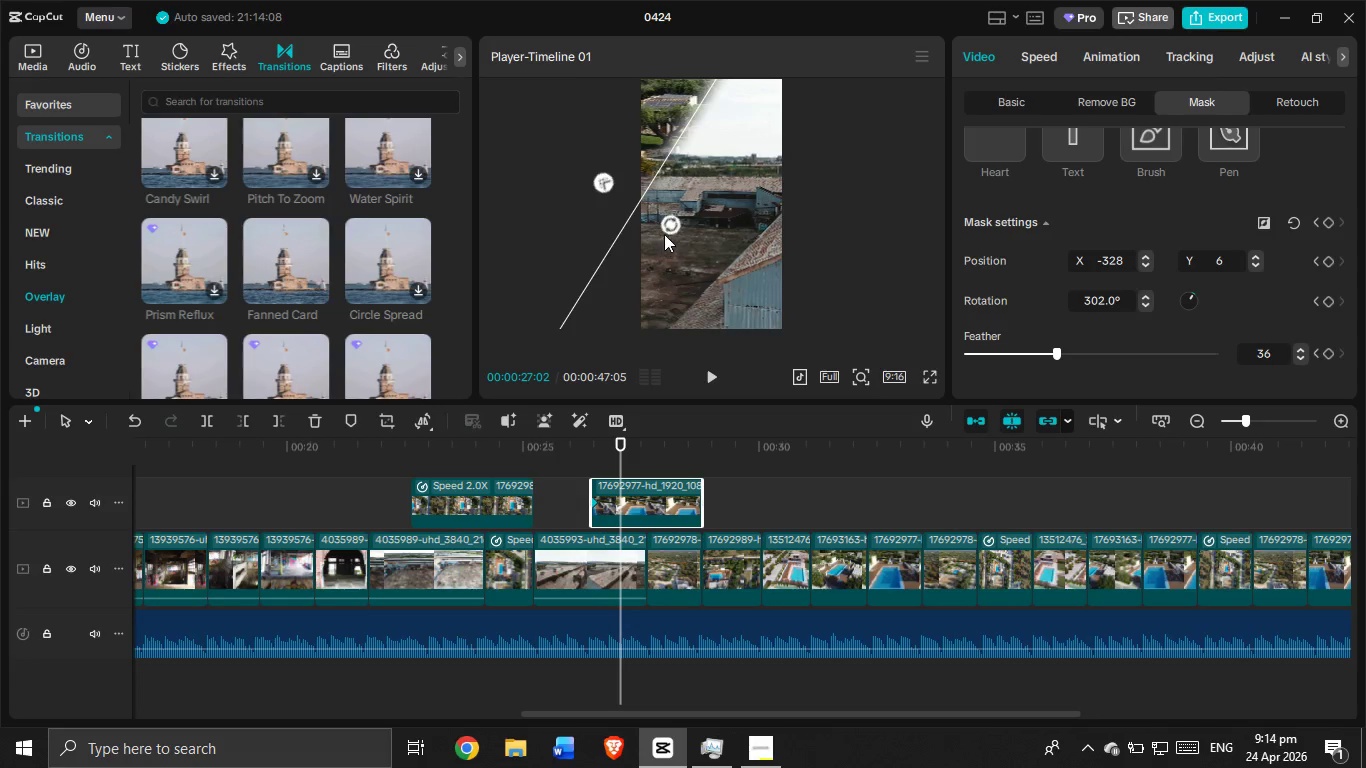 
left_click_drag(start_coordinate=[668, 227], to_coordinate=[627, 289])
 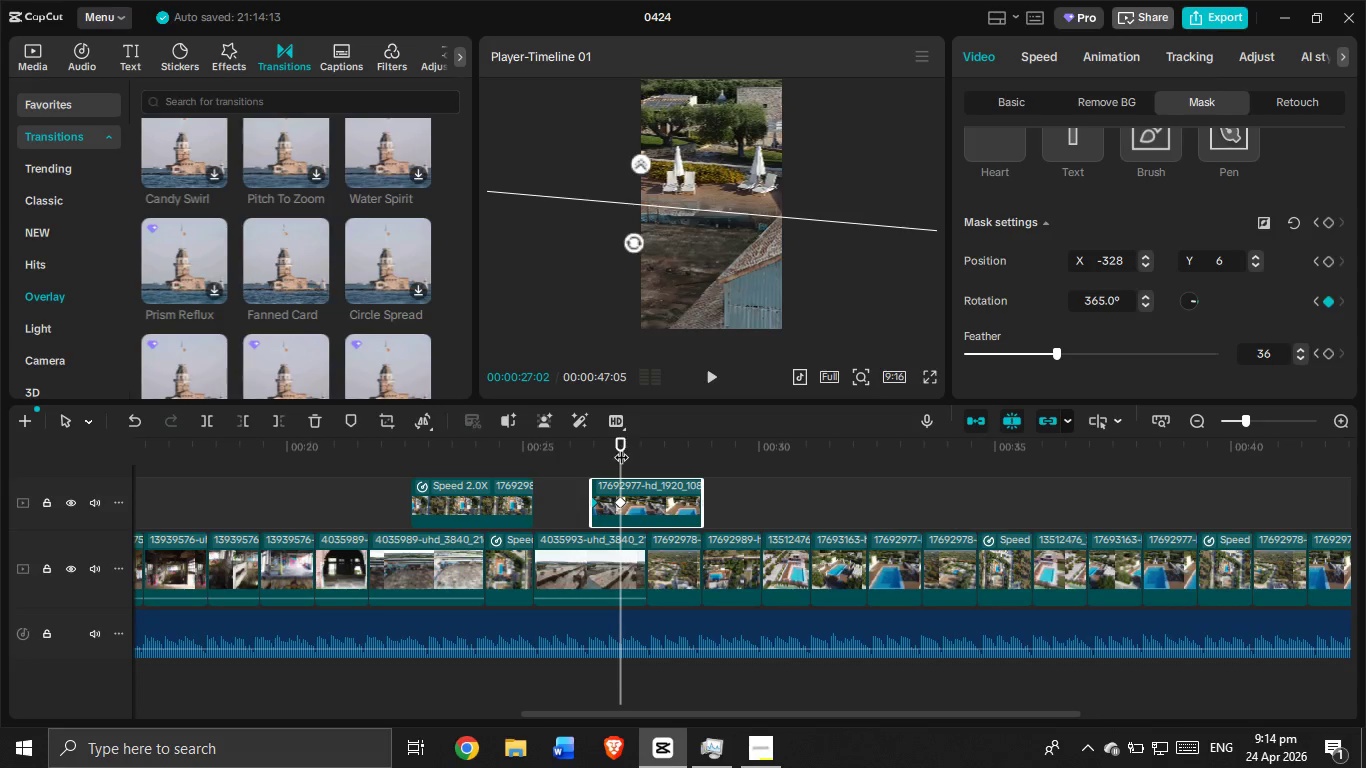 
left_click_drag(start_coordinate=[621, 447], to_coordinate=[643, 443])
 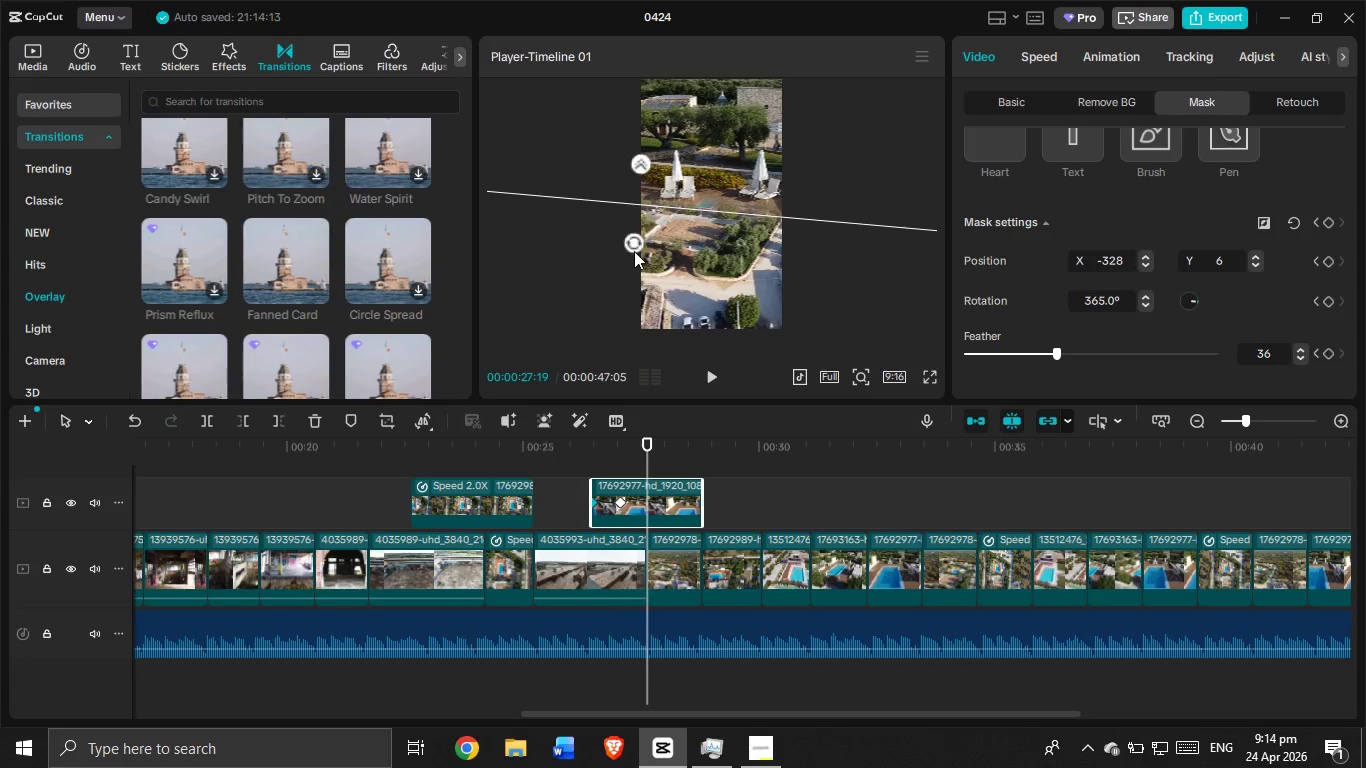 
left_click_drag(start_coordinate=[635, 249], to_coordinate=[593, 200])
 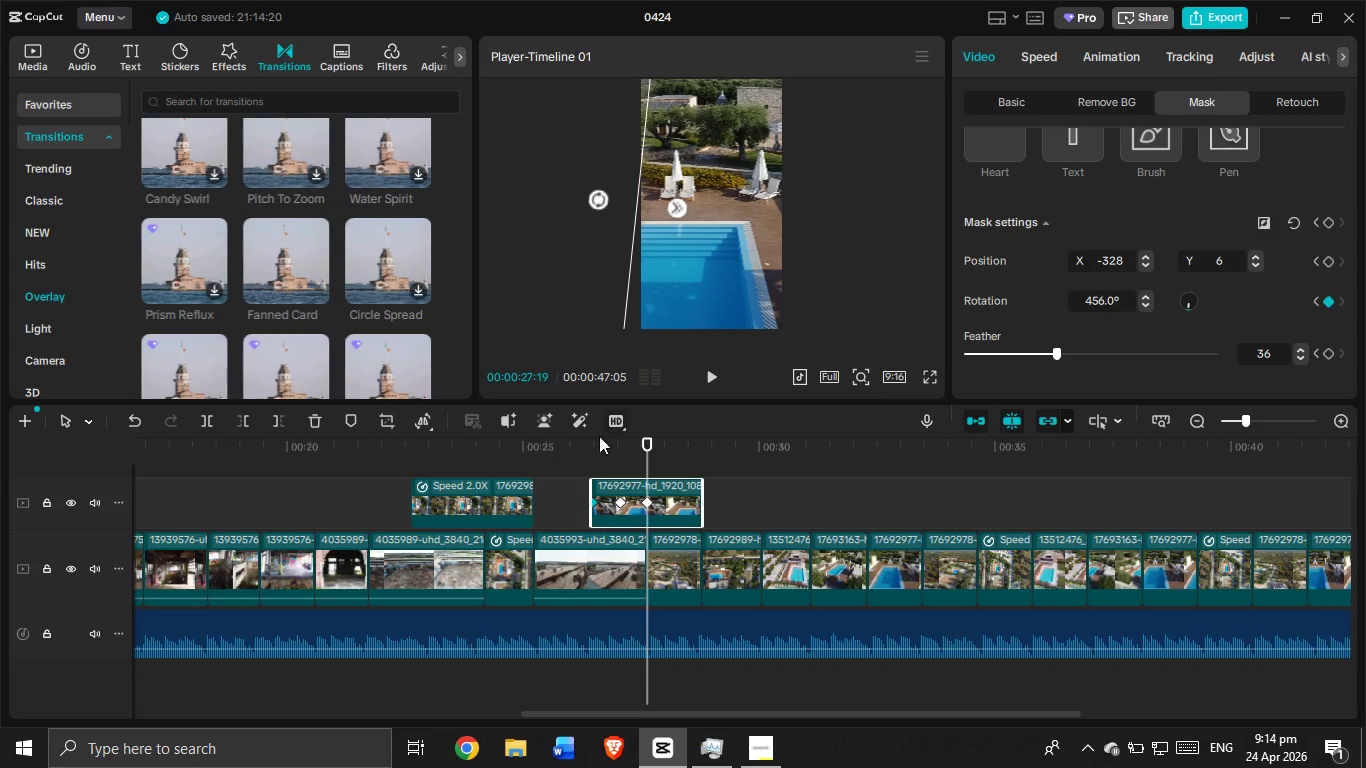 
left_click([572, 451])
 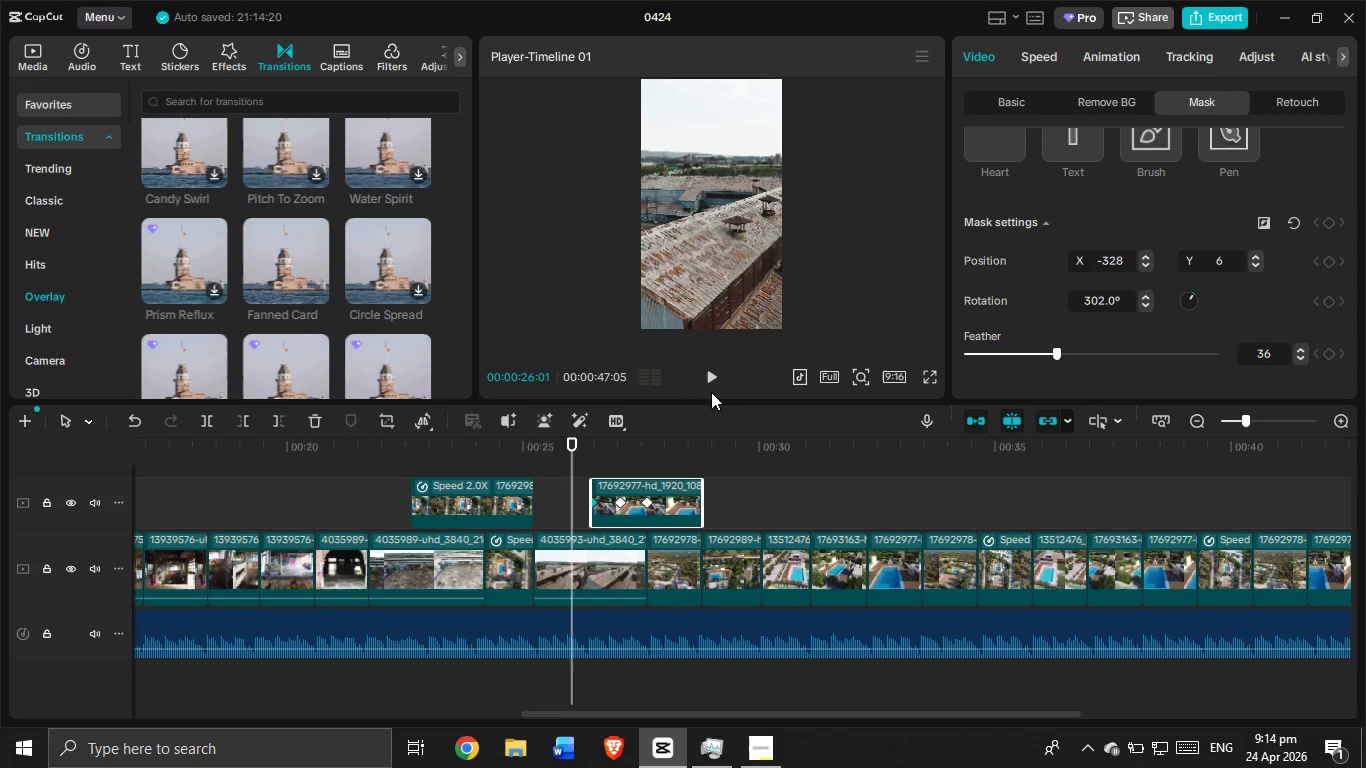 
left_click([713, 374])
 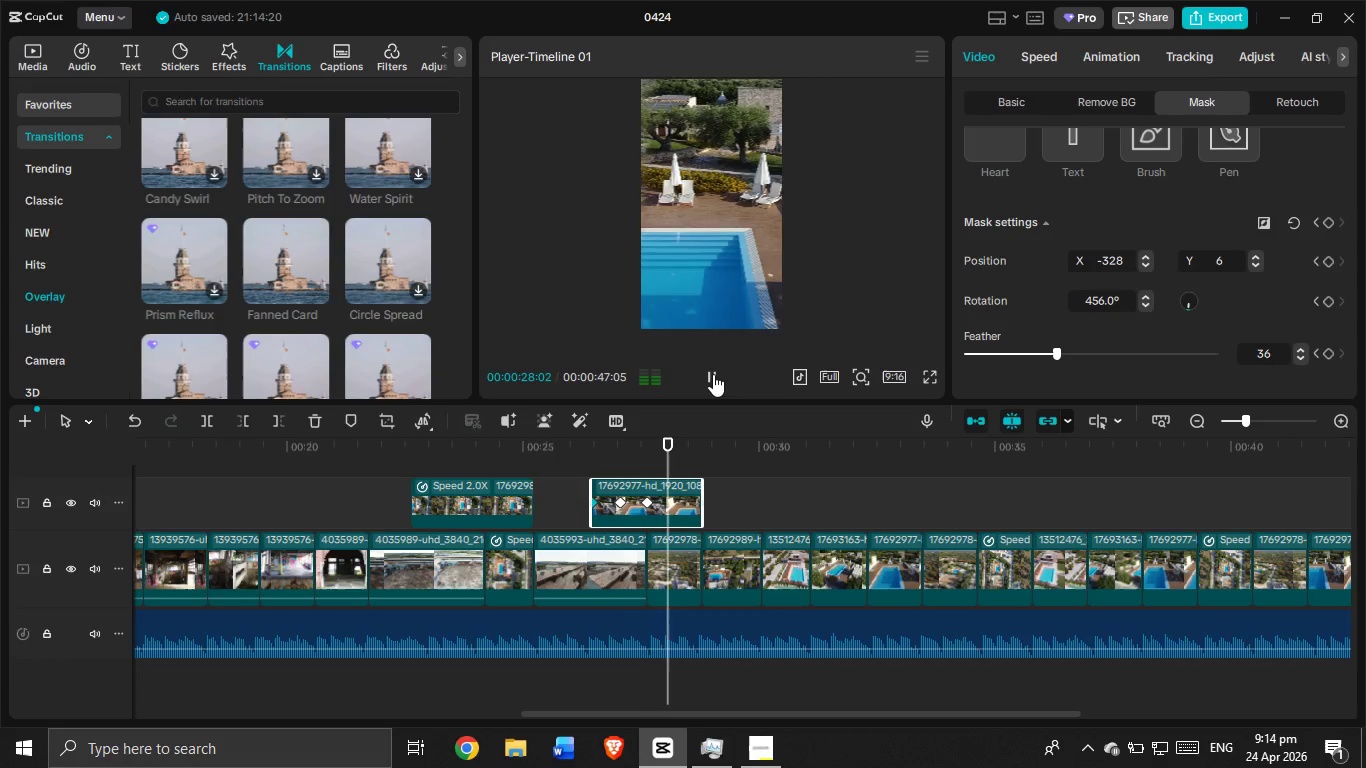 
left_click([713, 374])
 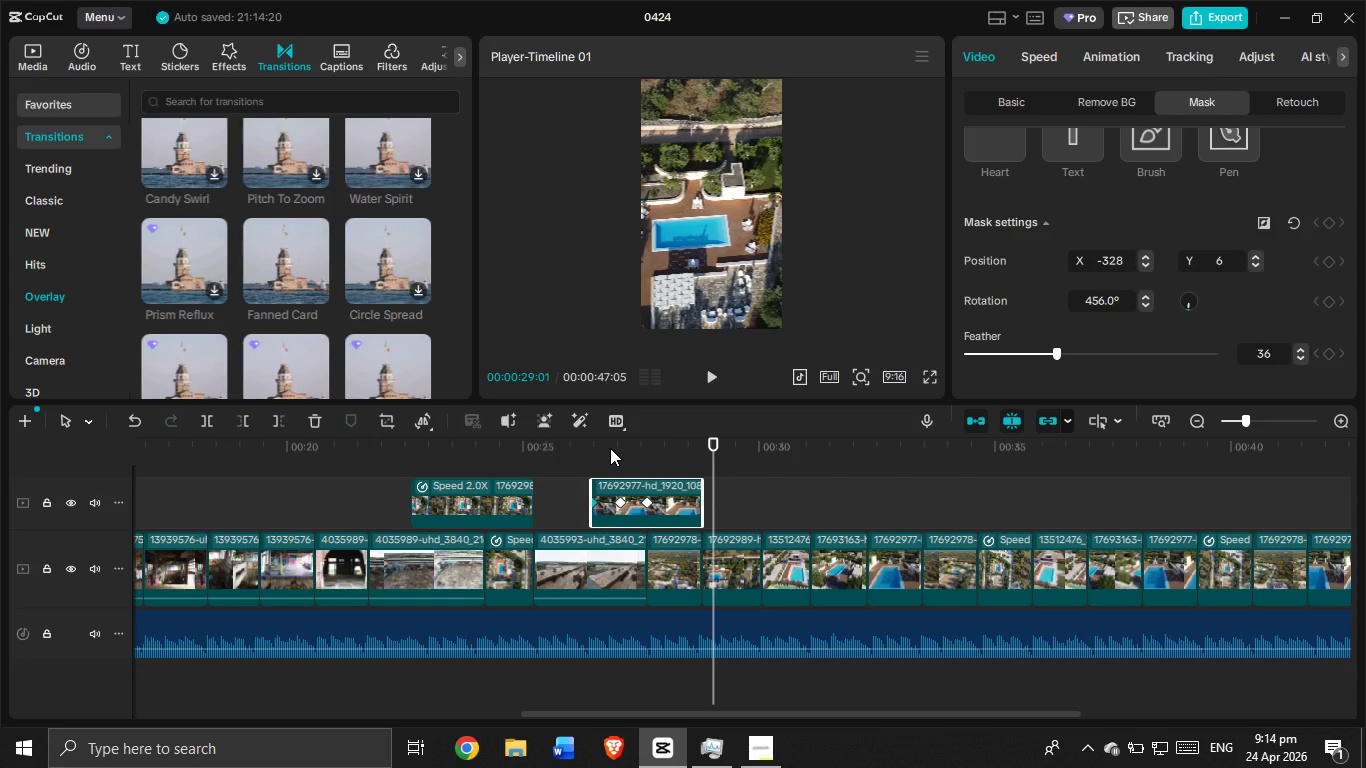 
wait(31.11)
 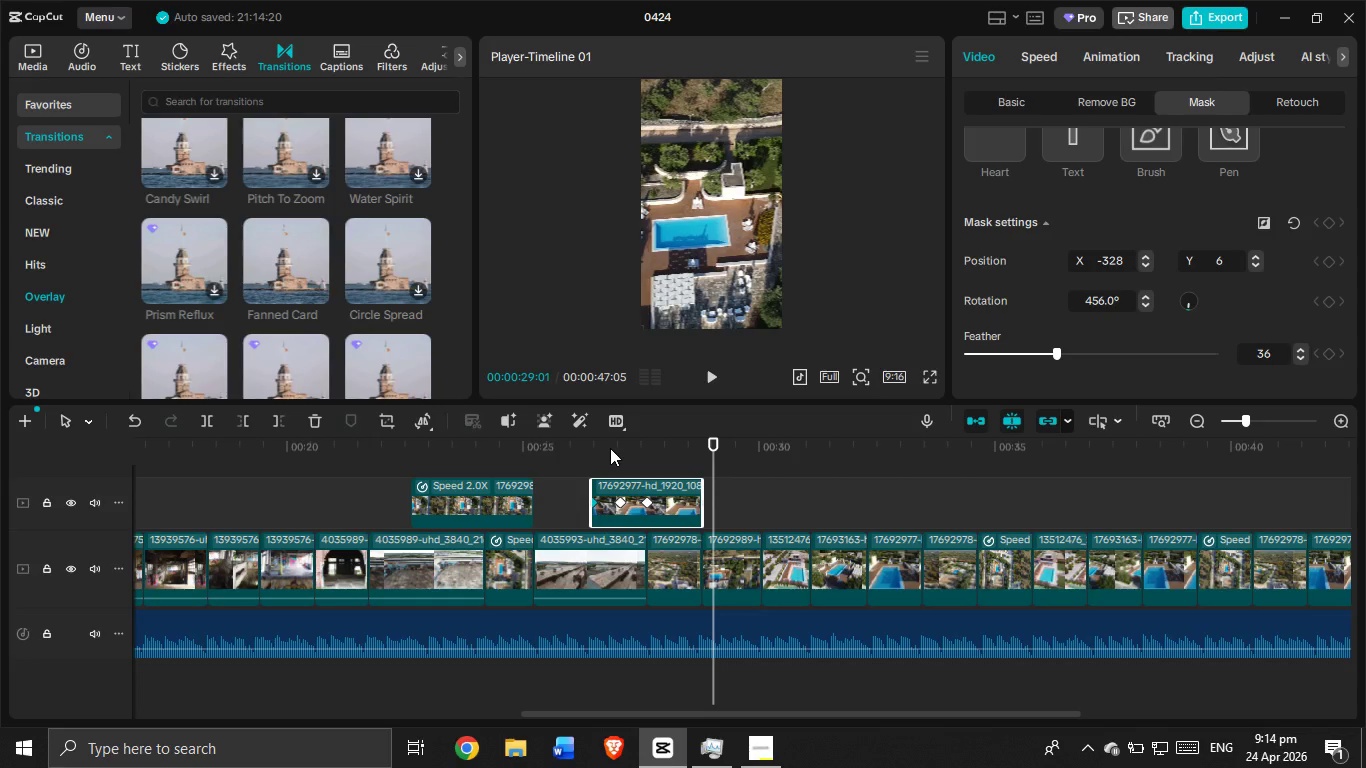 
left_click([553, 507])
 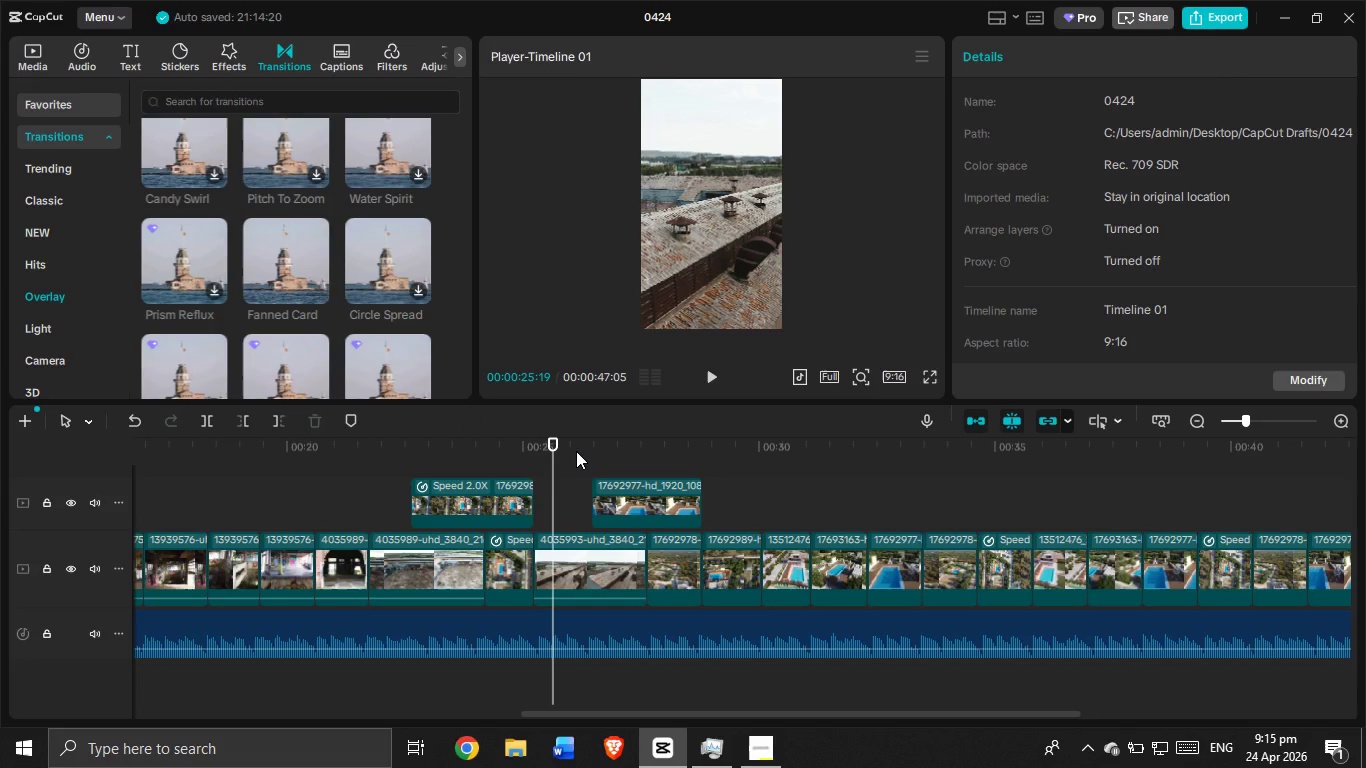 
wait(12.73)
 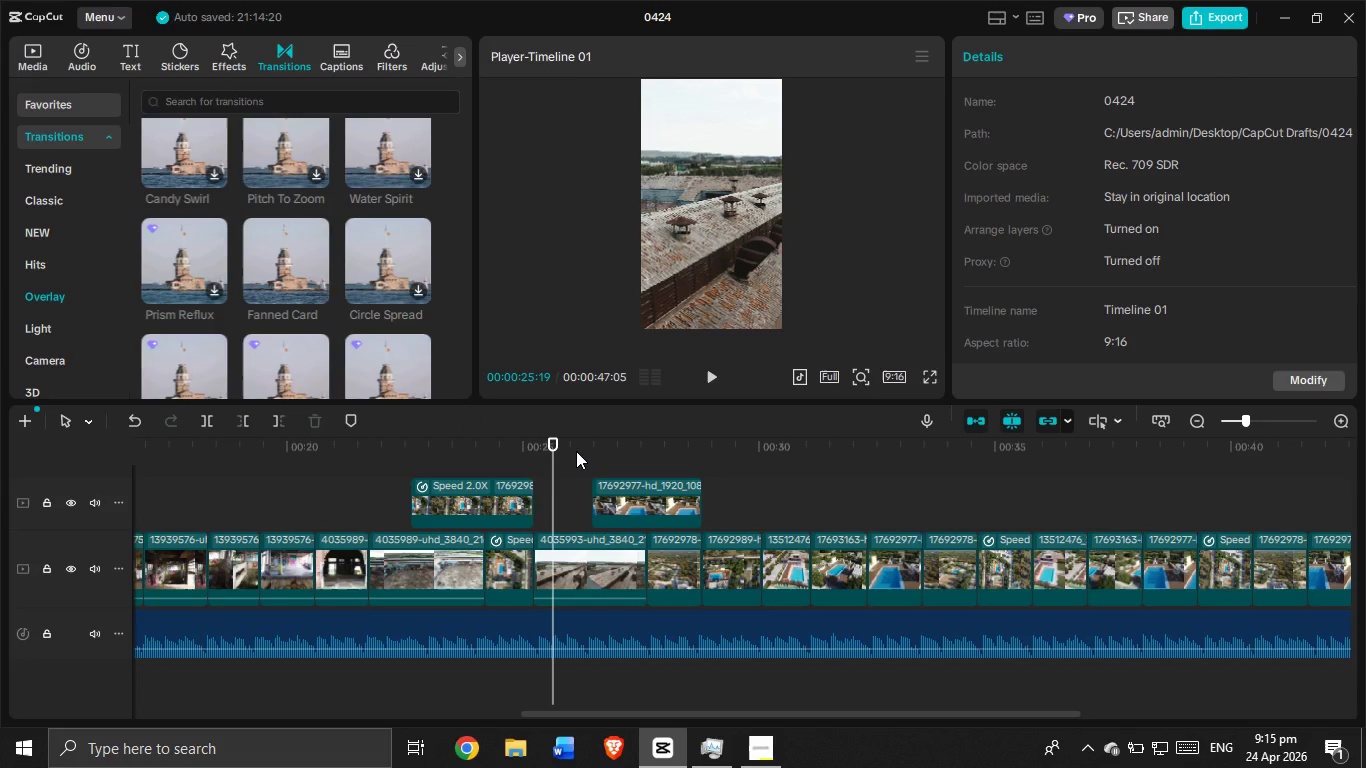 
scroll: coordinate [248, 228], scroll_direction: down, amount: 6.0
 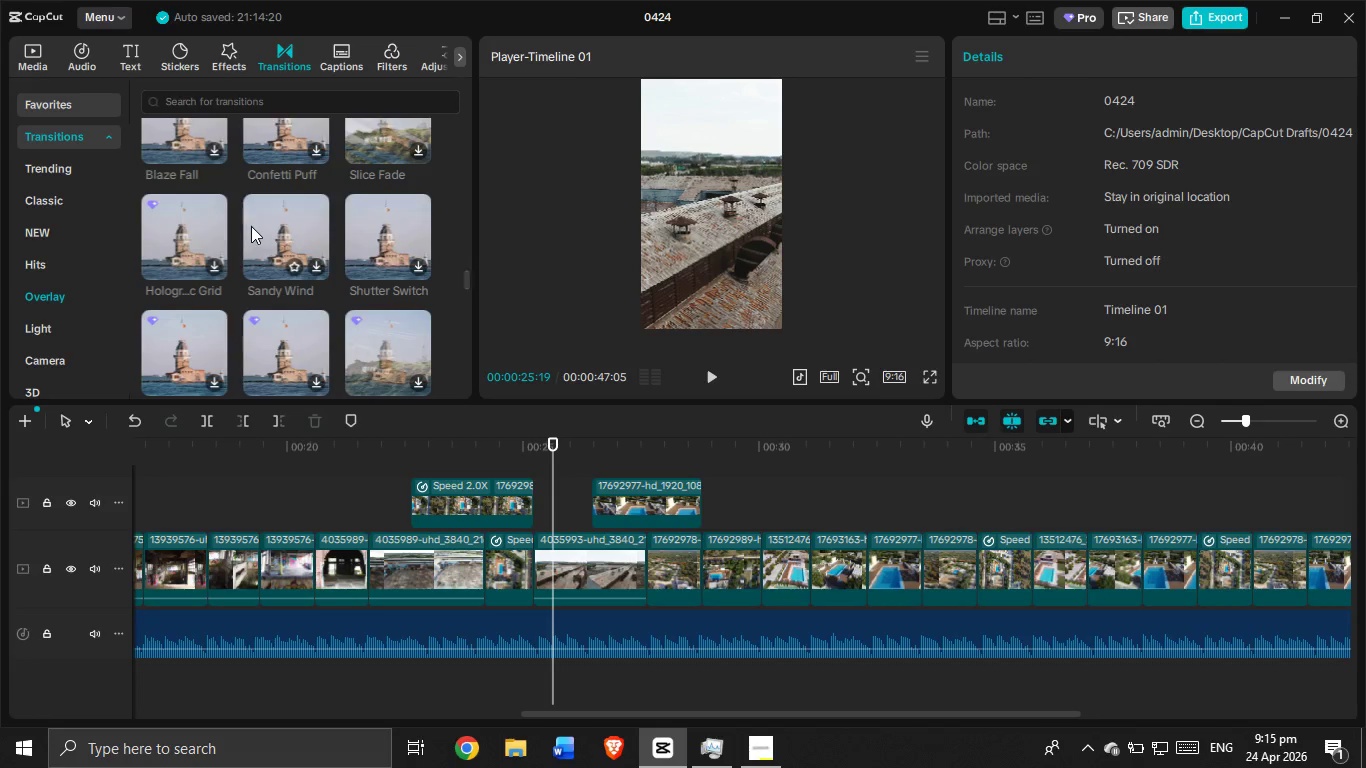 
scroll: coordinate [252, 224], scroll_direction: down, amount: 1.0